 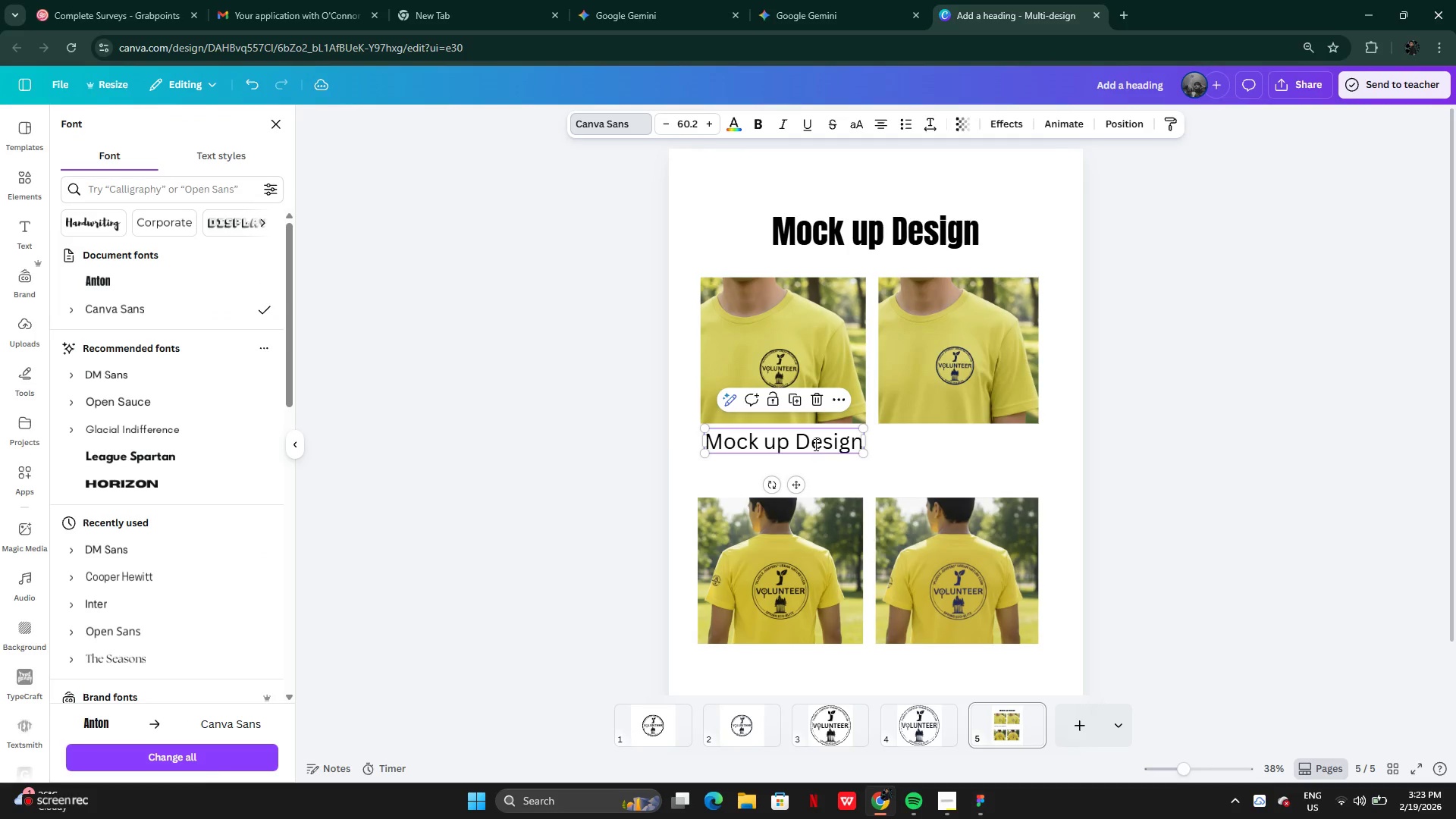 
double_click([814, 444])
 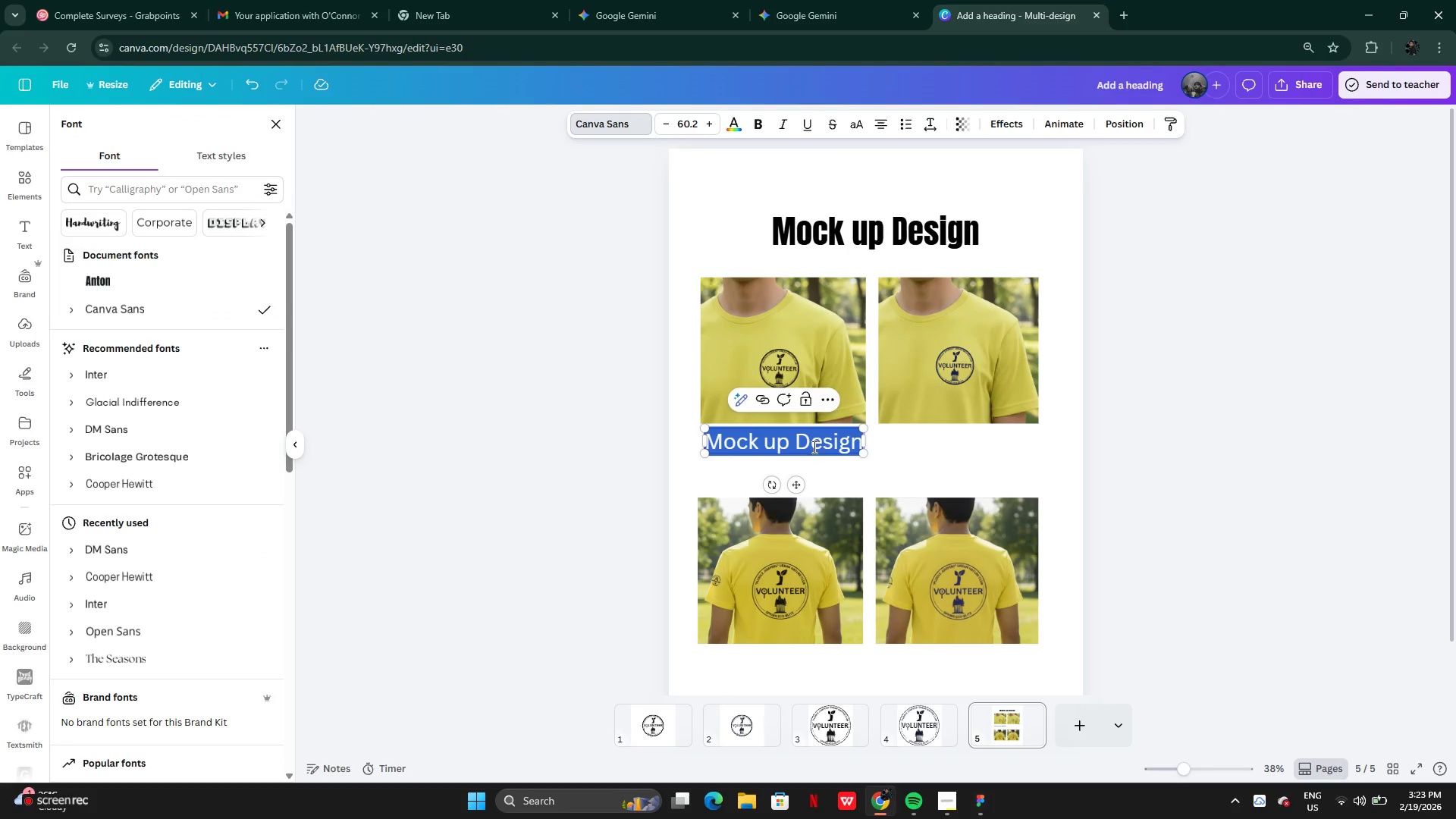 
type(Chez)
key(Backspace)
type(st print-Blx)
key(Backspace)
type(ack)
 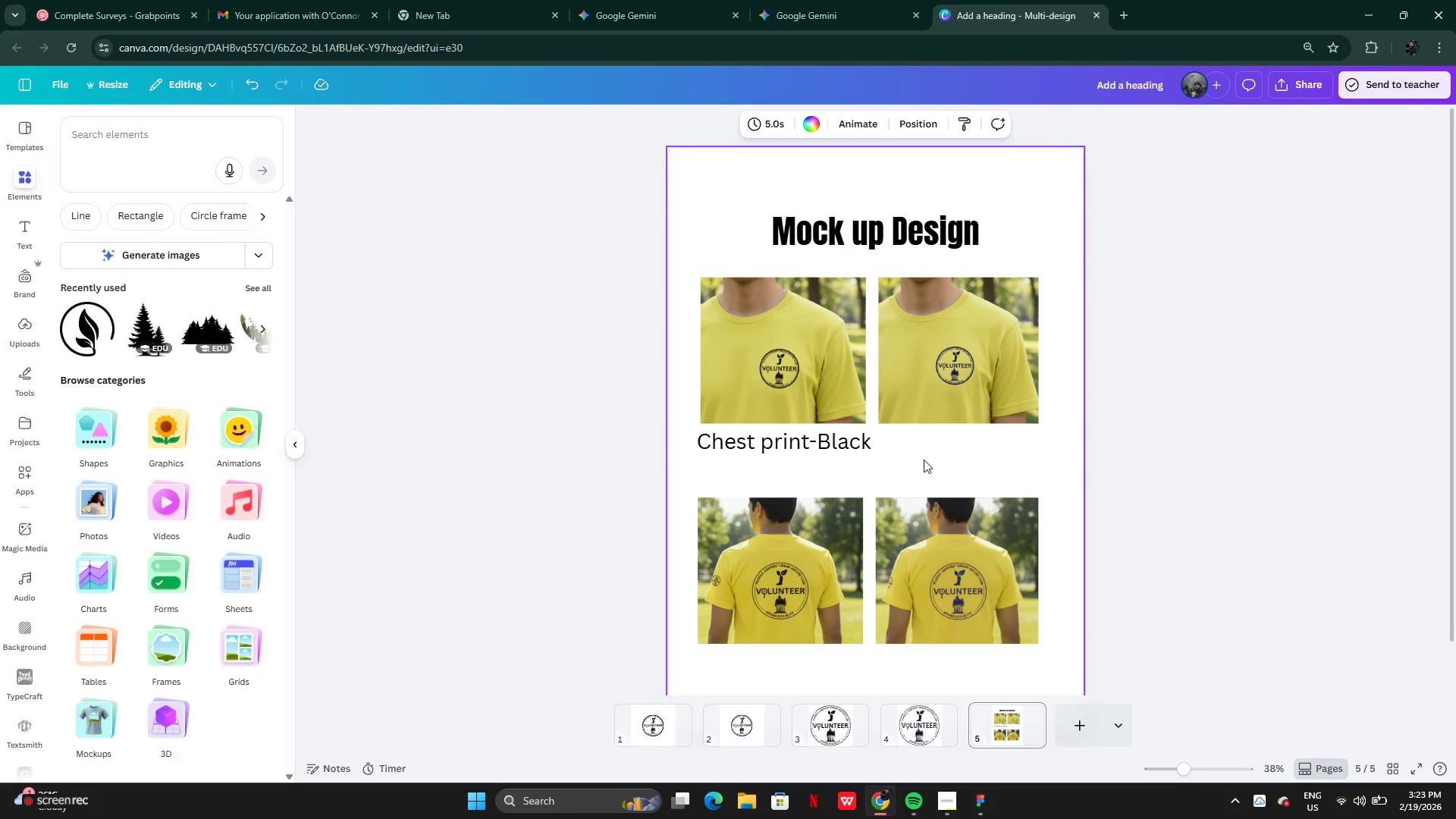 
left_click([824, 447])
 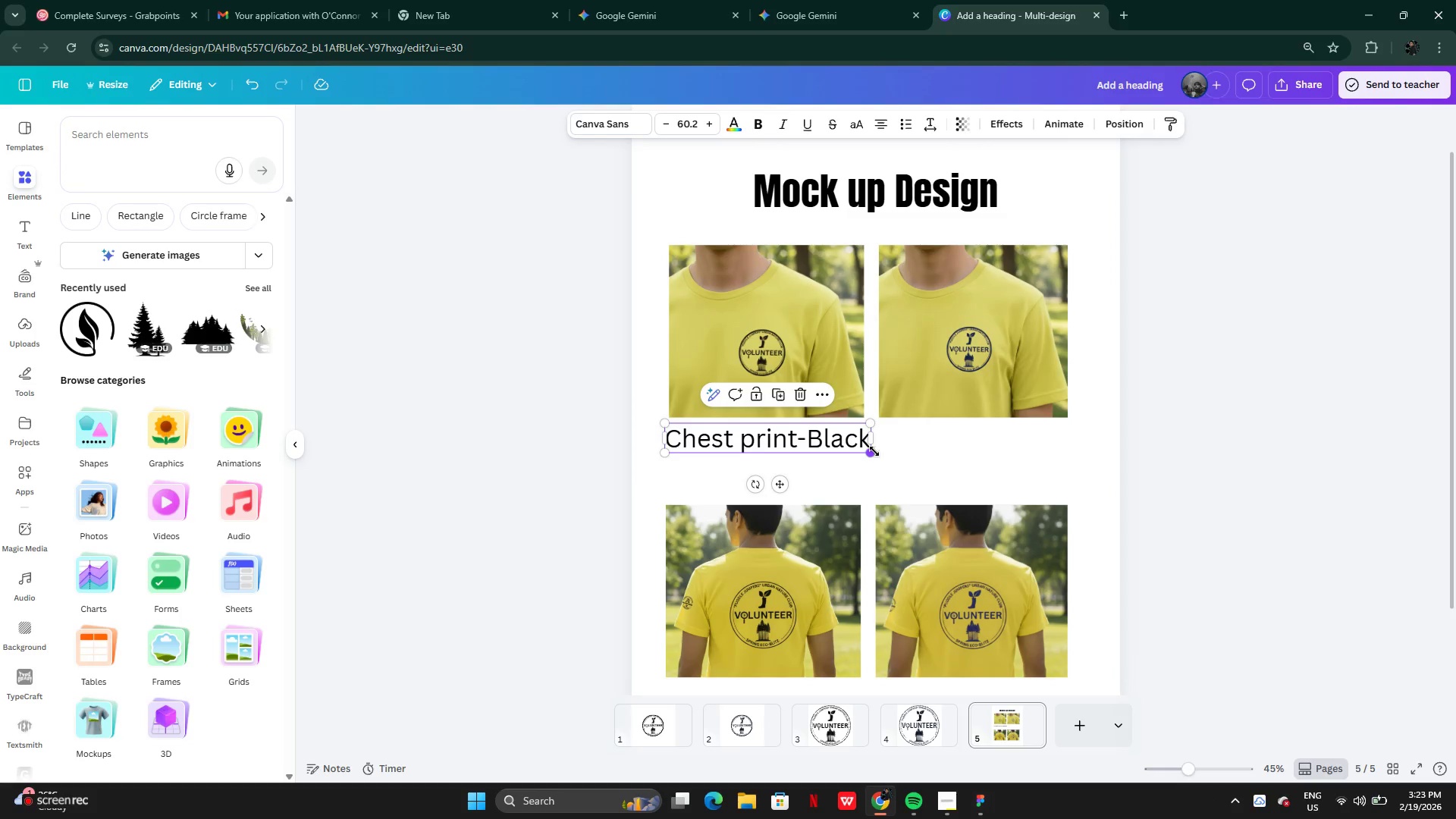 
left_click_drag(start_coordinate=[874, 451], to_coordinate=[821, 434])
 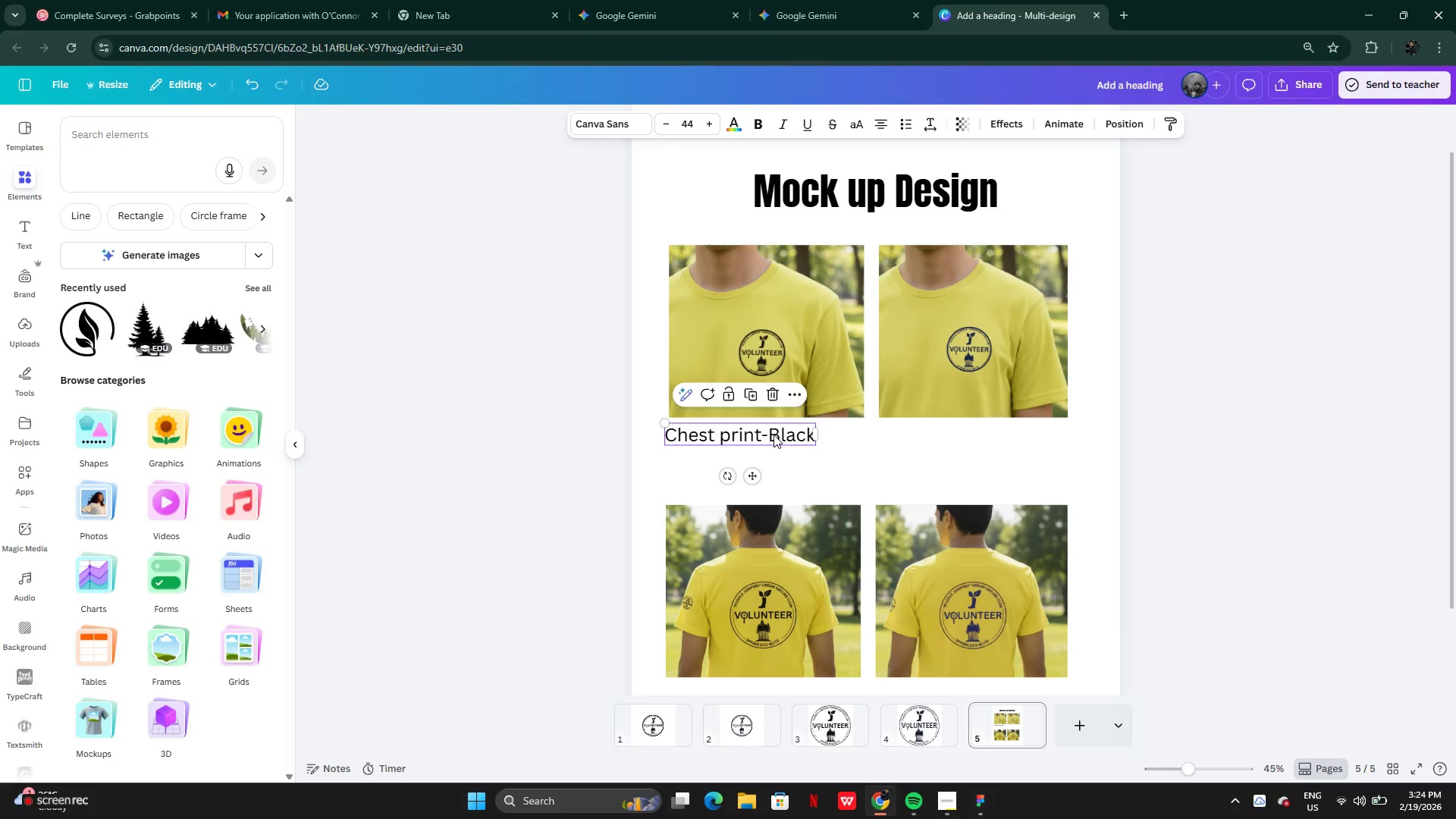 
left_click_drag(start_coordinate=[774, 435], to_coordinate=[790, 432])
 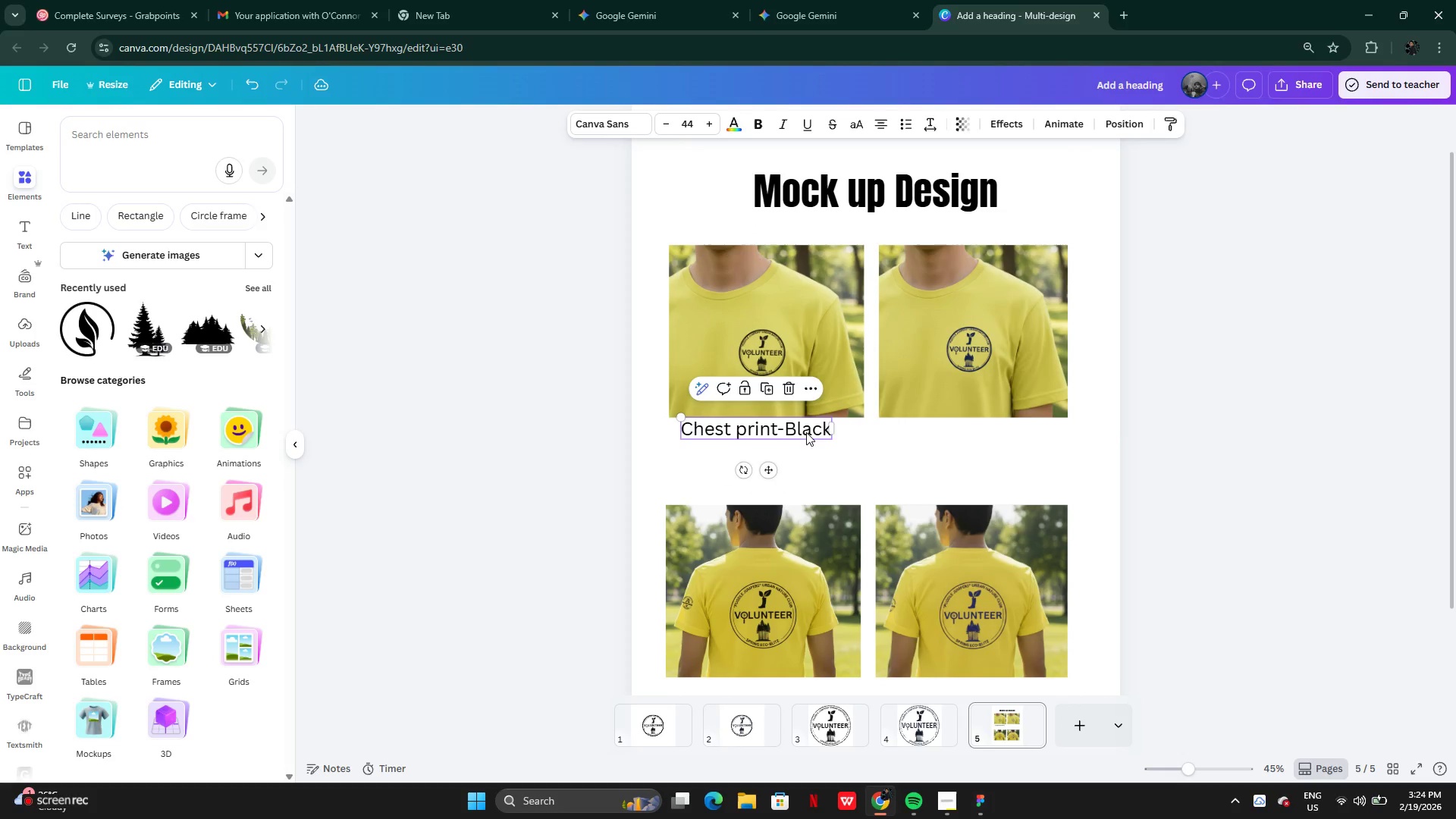 
left_click_drag(start_coordinate=[806, 432], to_coordinate=[806, 437])
 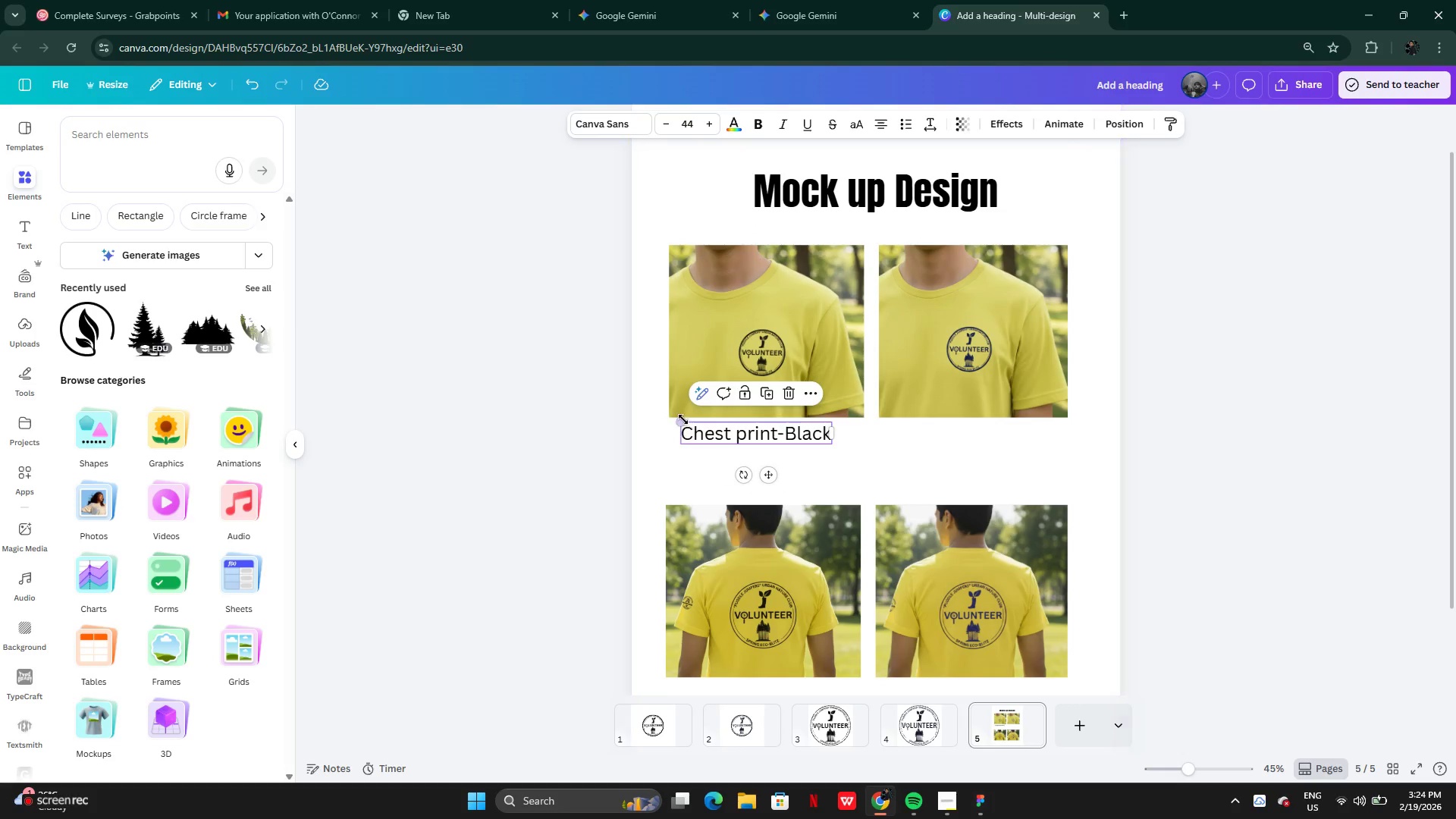 
left_click_drag(start_coordinate=[681, 419], to_coordinate=[696, 428])
 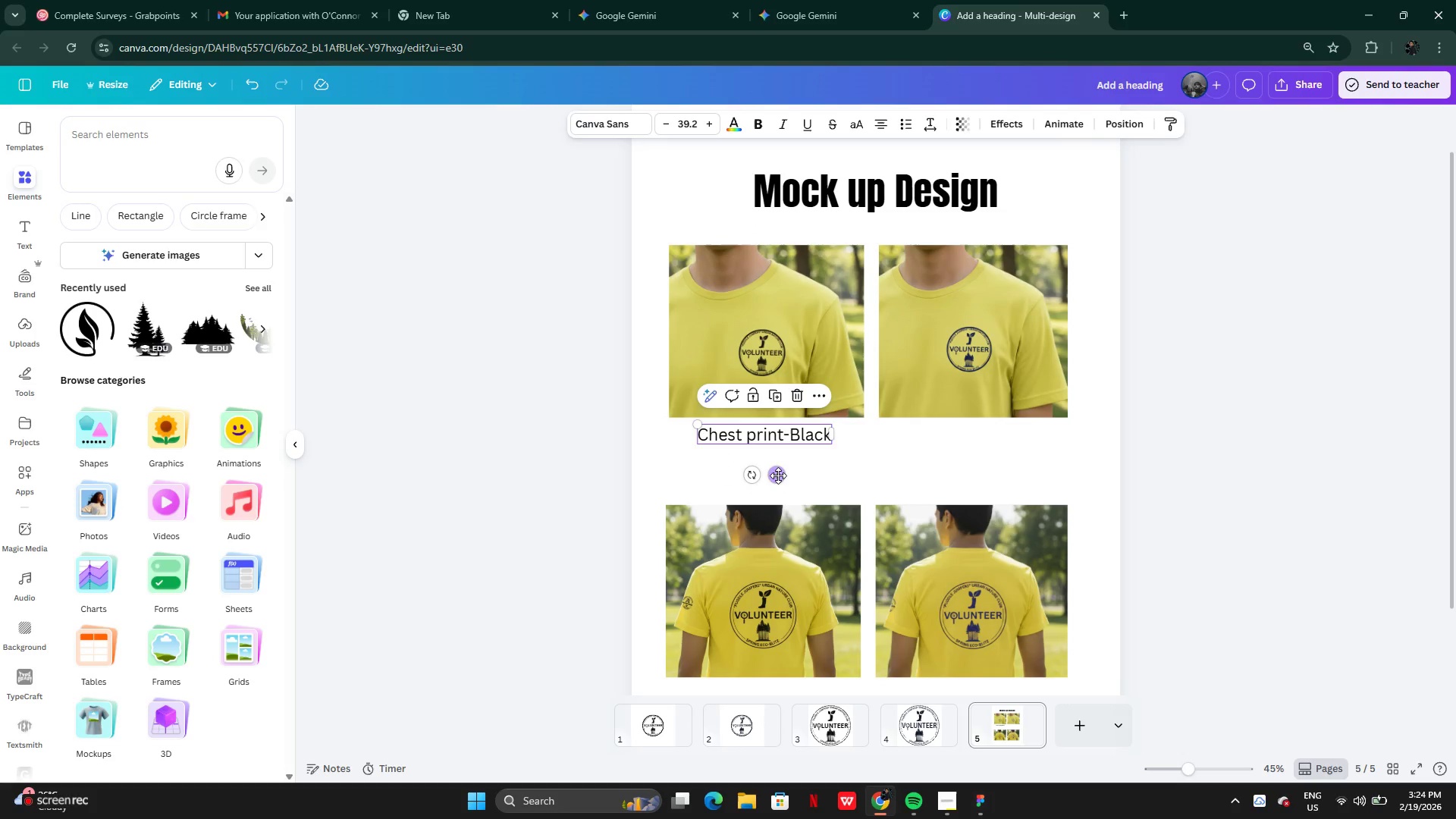 
left_click([778, 475])
 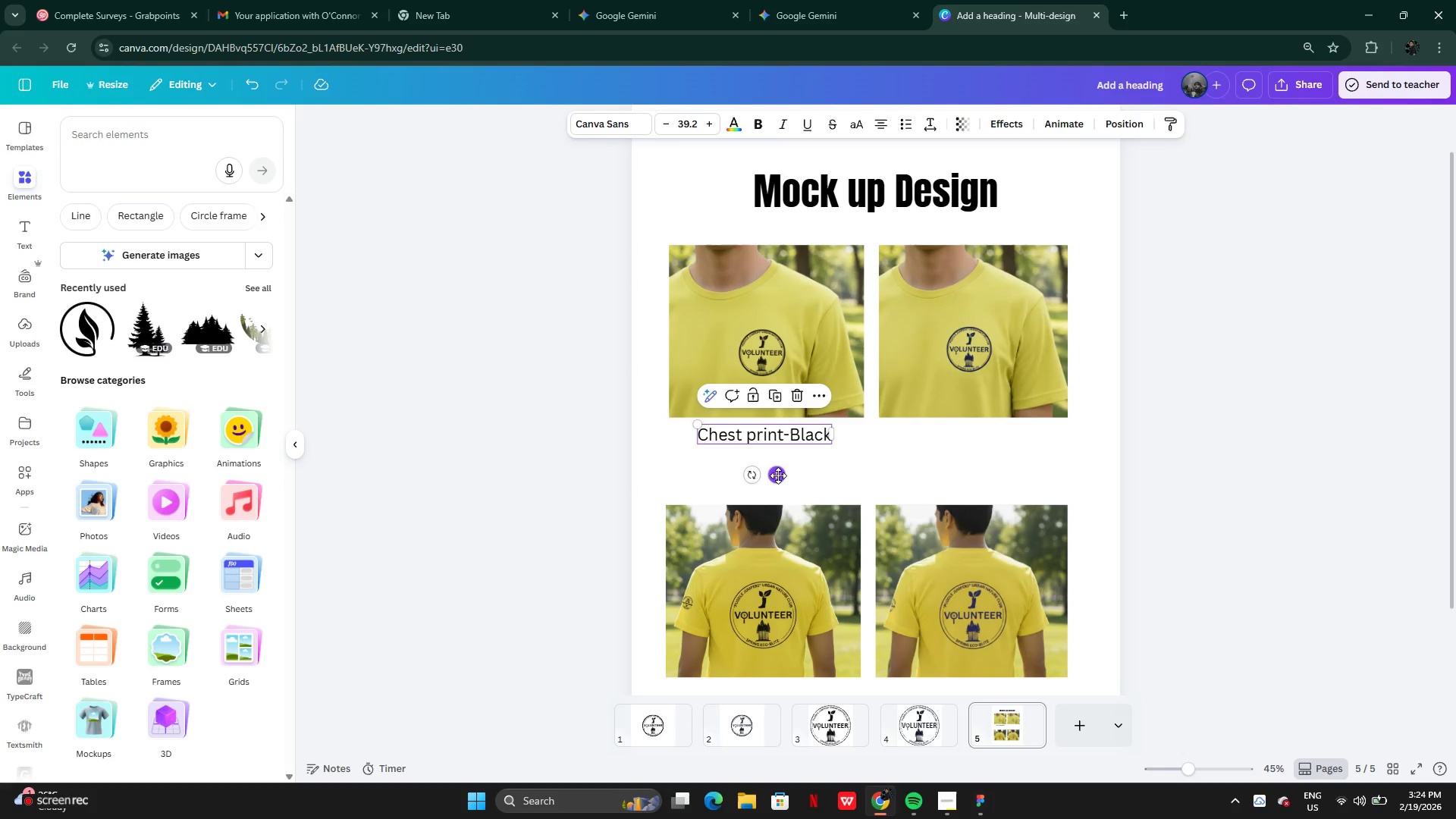 
left_click_drag(start_coordinate=[778, 475], to_coordinate=[770, 475])
 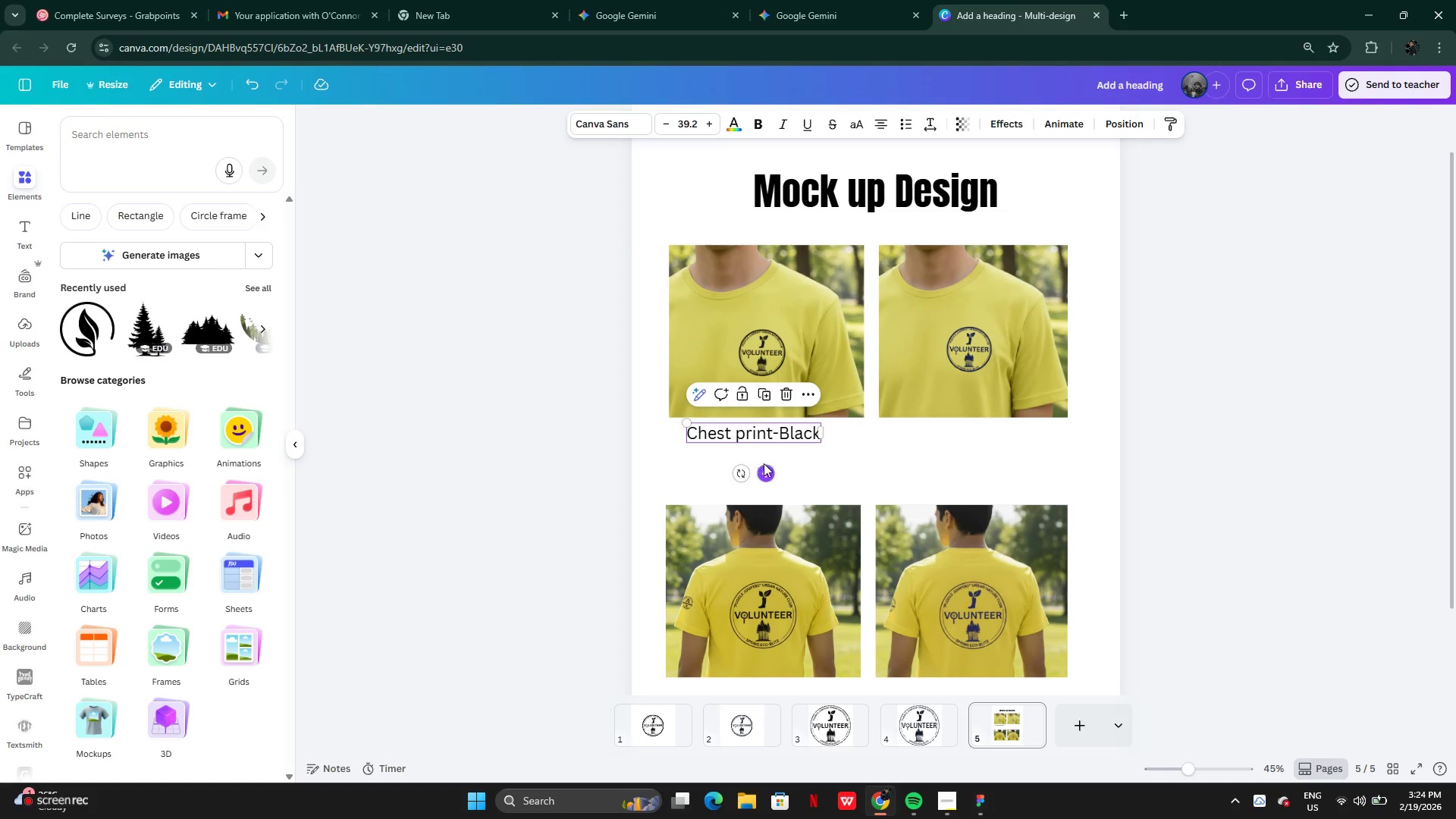 
hold_key(key=AltLeft, duration=0.75)
left_click_drag(start_coordinate=[763, 435], to_coordinate=[791, 442])
 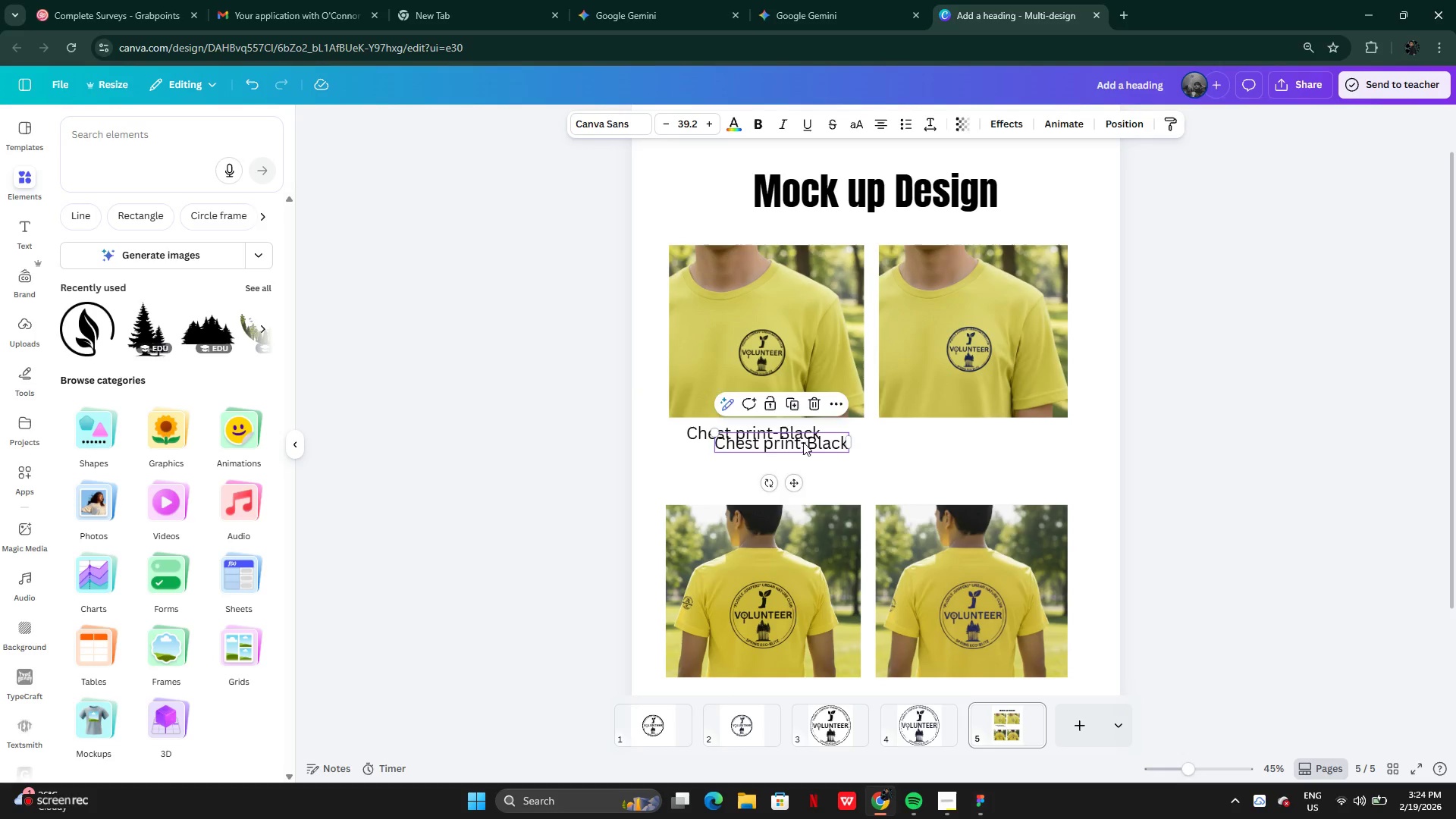 
left_click_drag(start_coordinate=[791, 442], to_coordinate=[983, 432])
 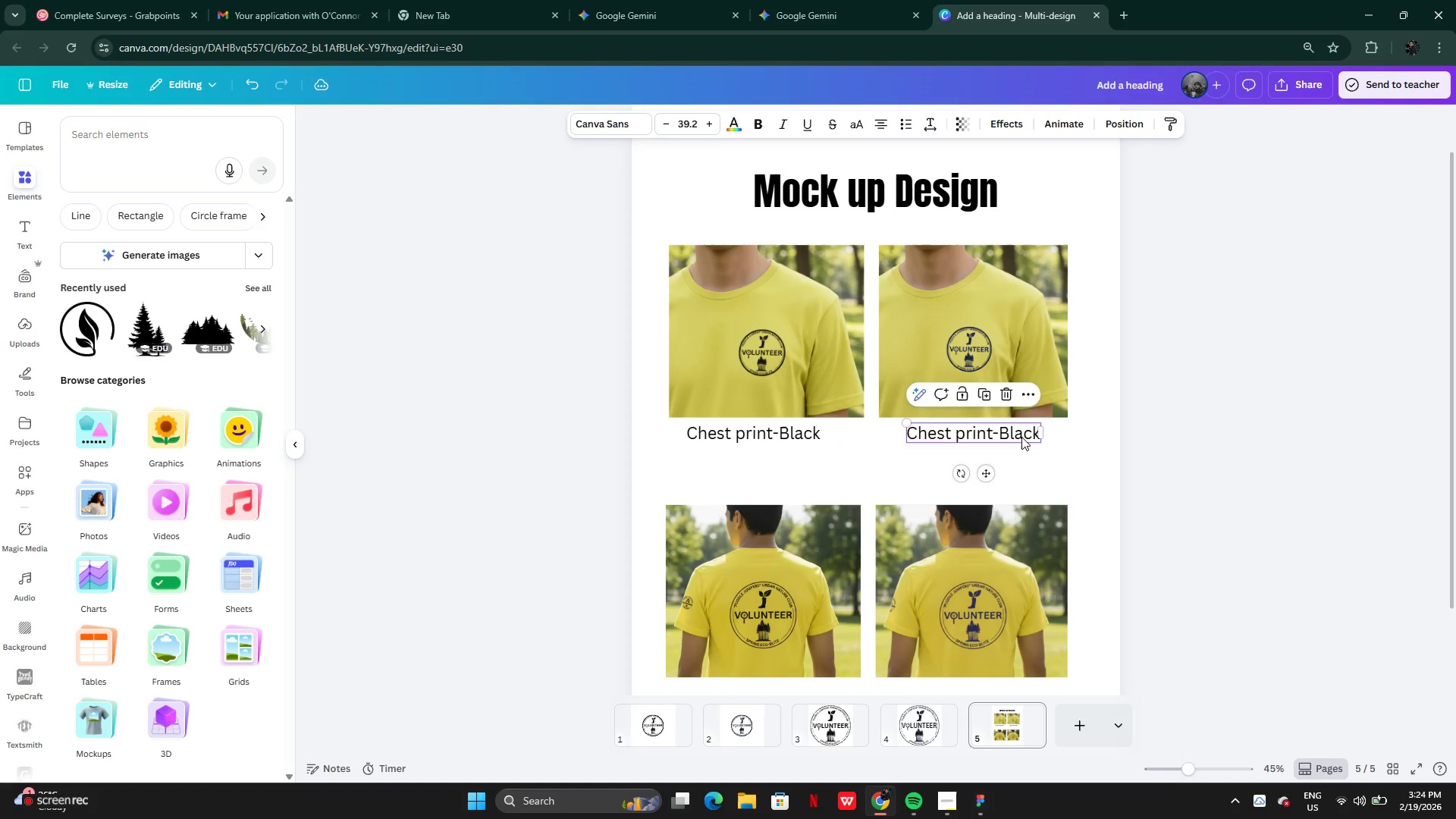 
left_click([1021, 437])
 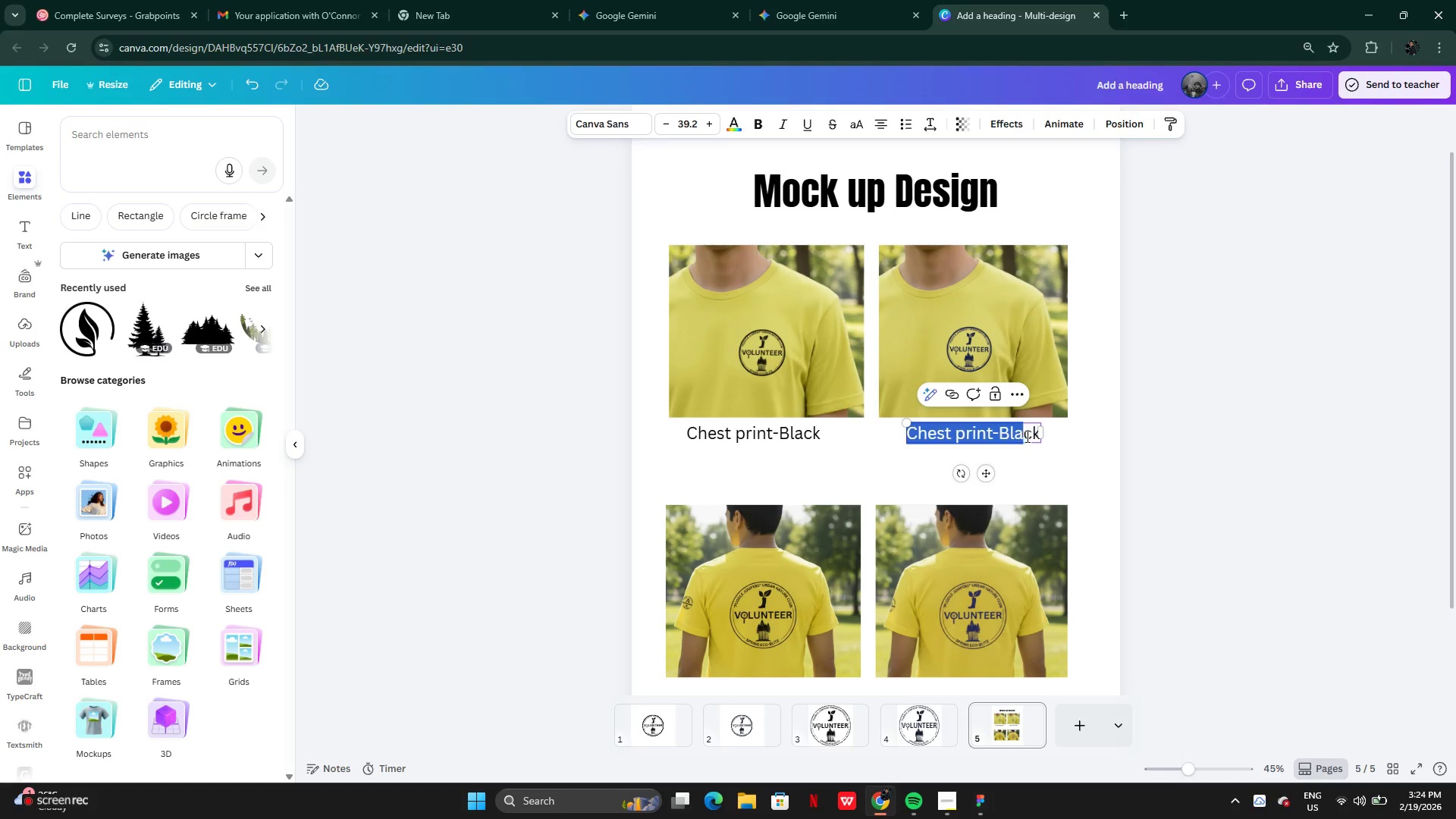 
left_click([1031, 439])
 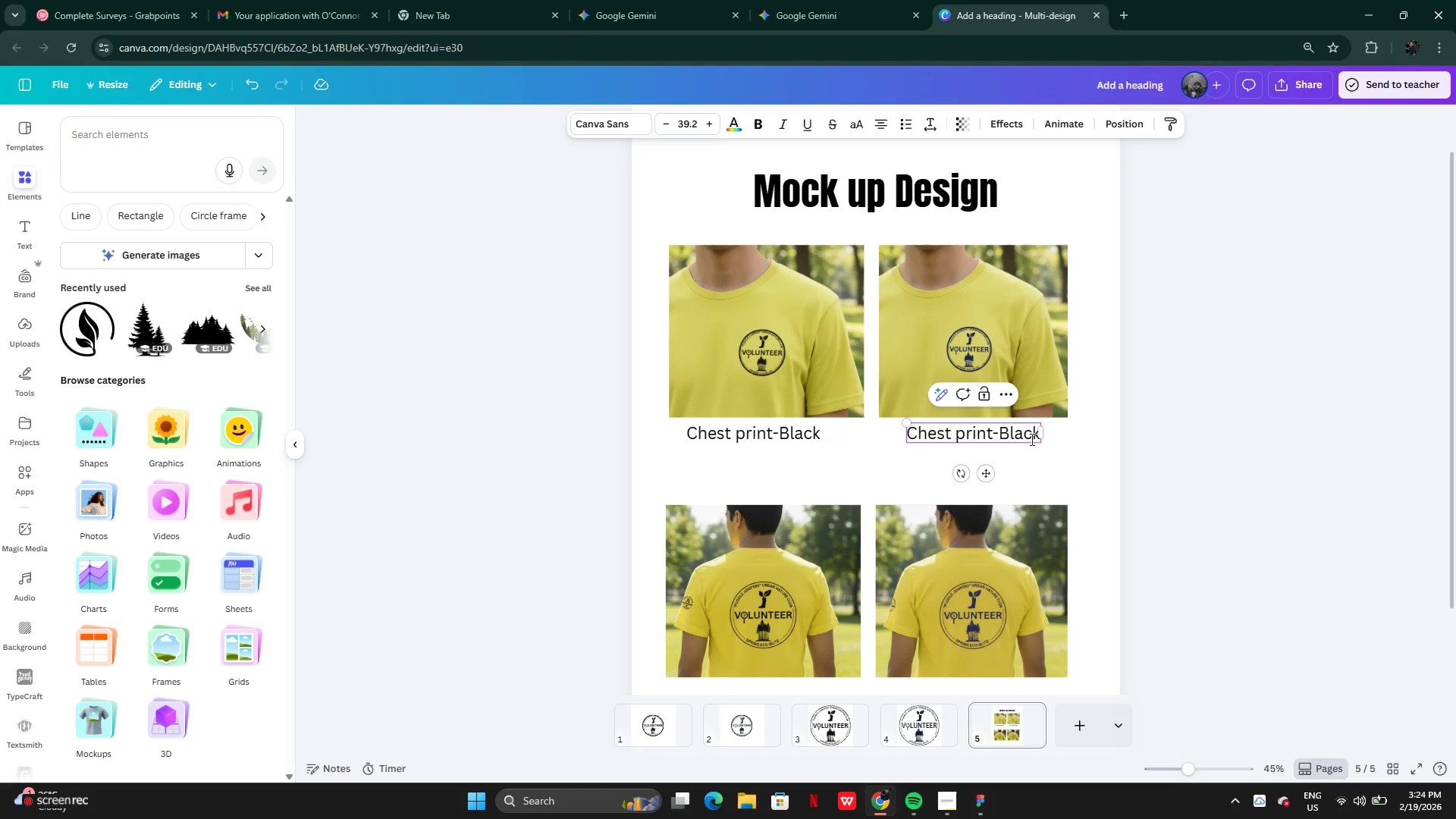 
key(ArrowRight)
 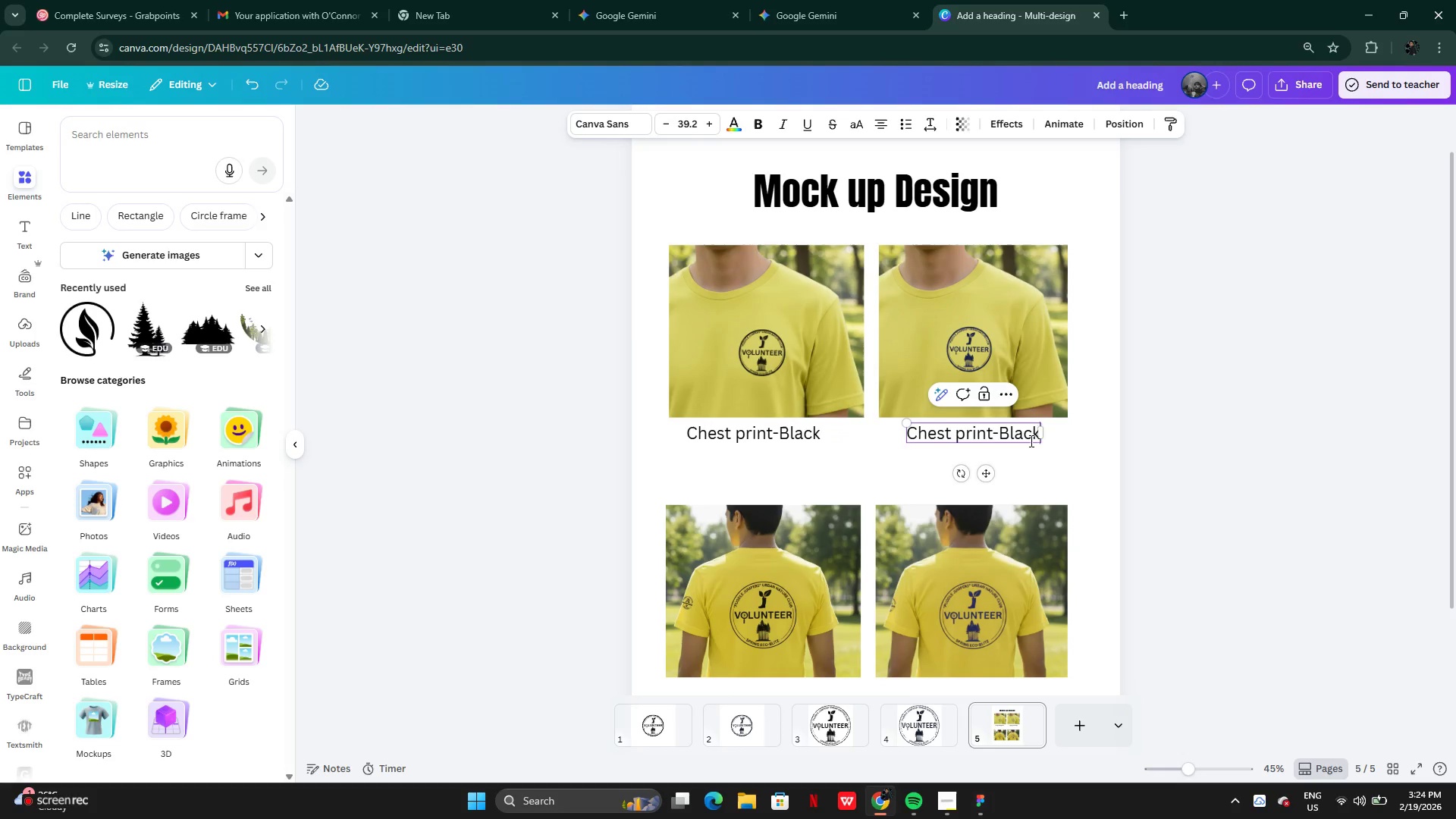 
key(Backspace)
key(Backspace)
key(Backspace)
key(Backspace)
key(Backspace)
type(Navy)
 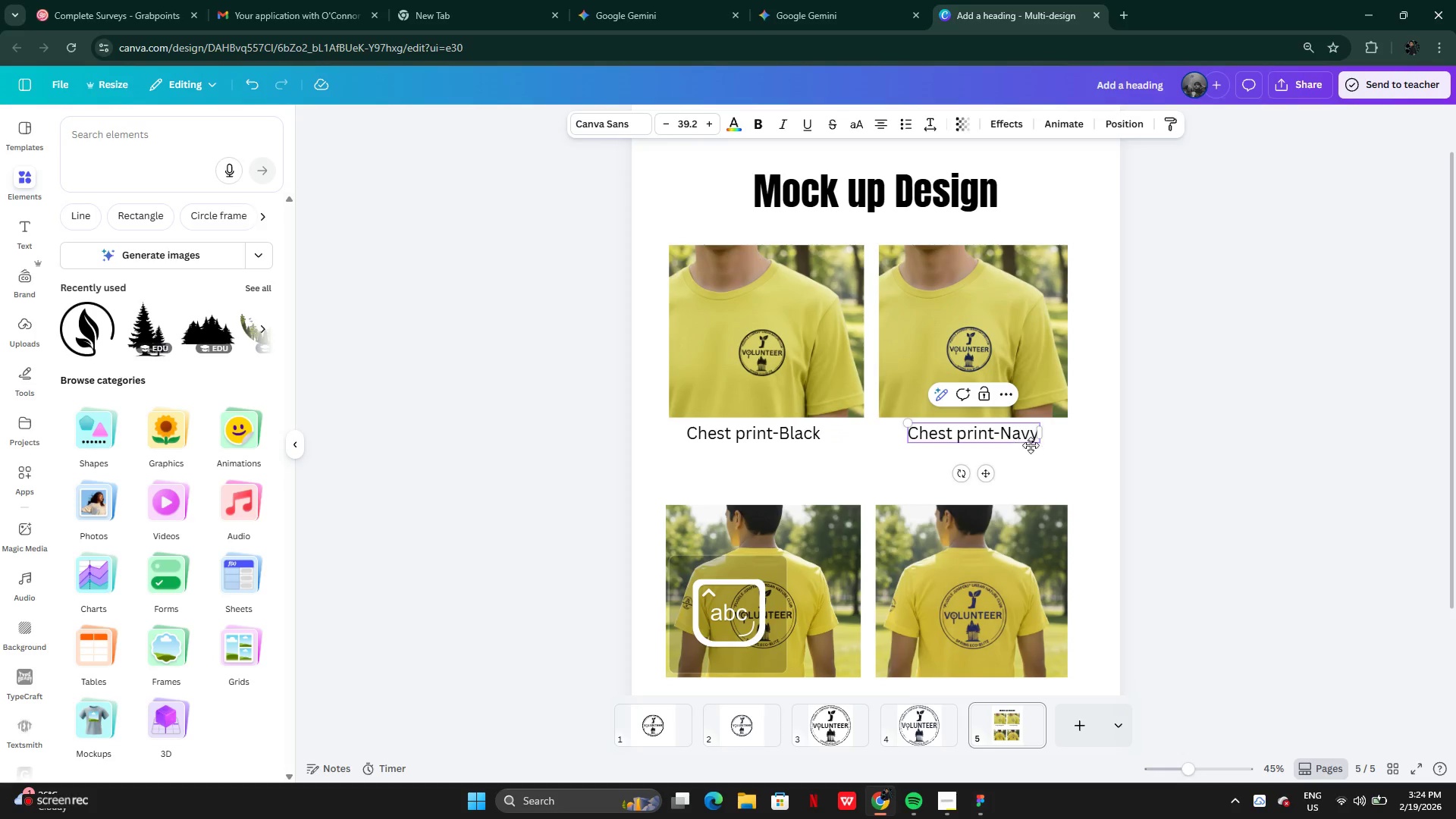 
left_click([1149, 468])
 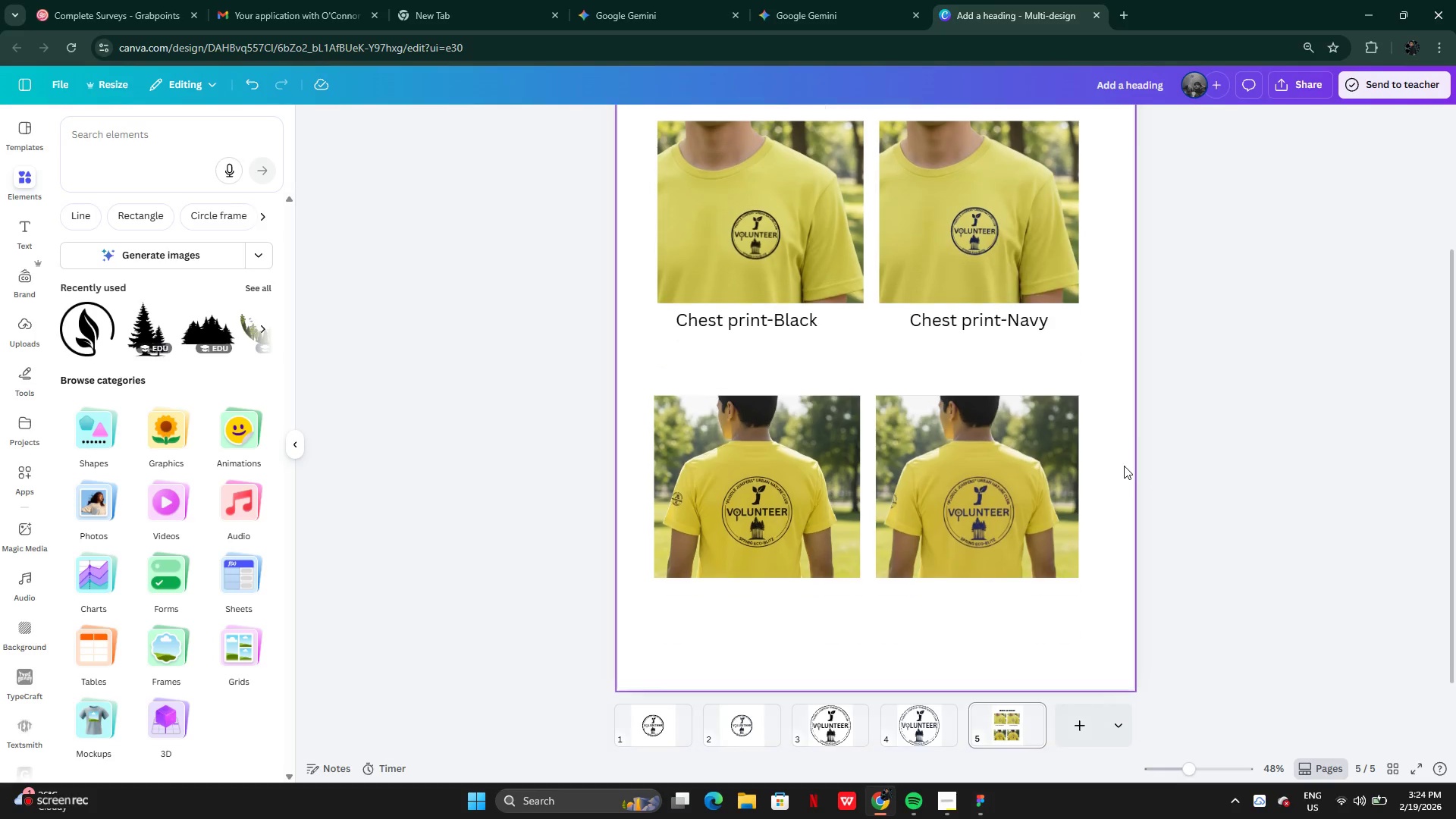 
left_click([784, 325])
 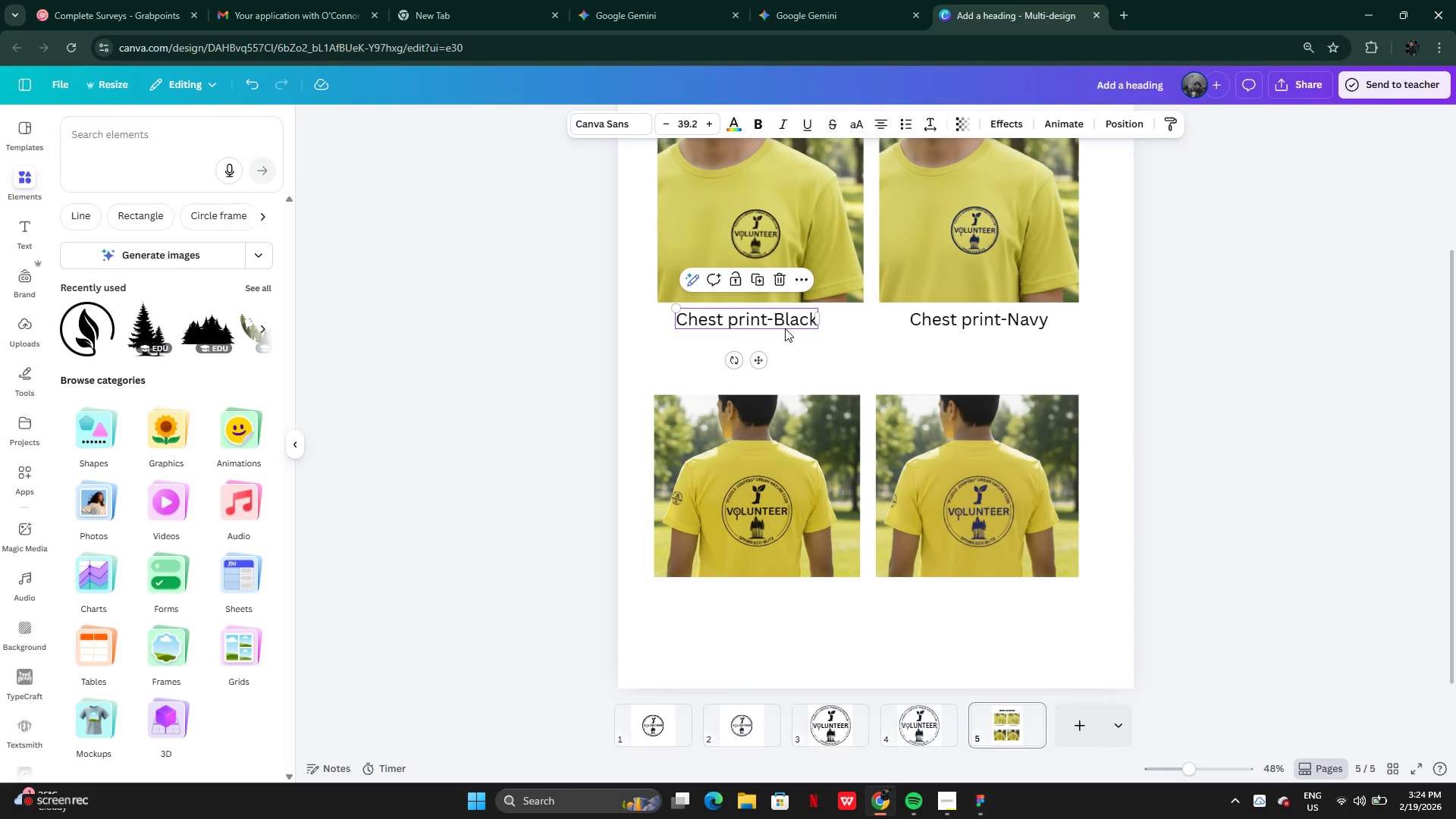 
hold_key(key=AltLeft, duration=0.45)
left_click_drag(start_coordinate=[785, 325], to_coordinate=[782, 422])
 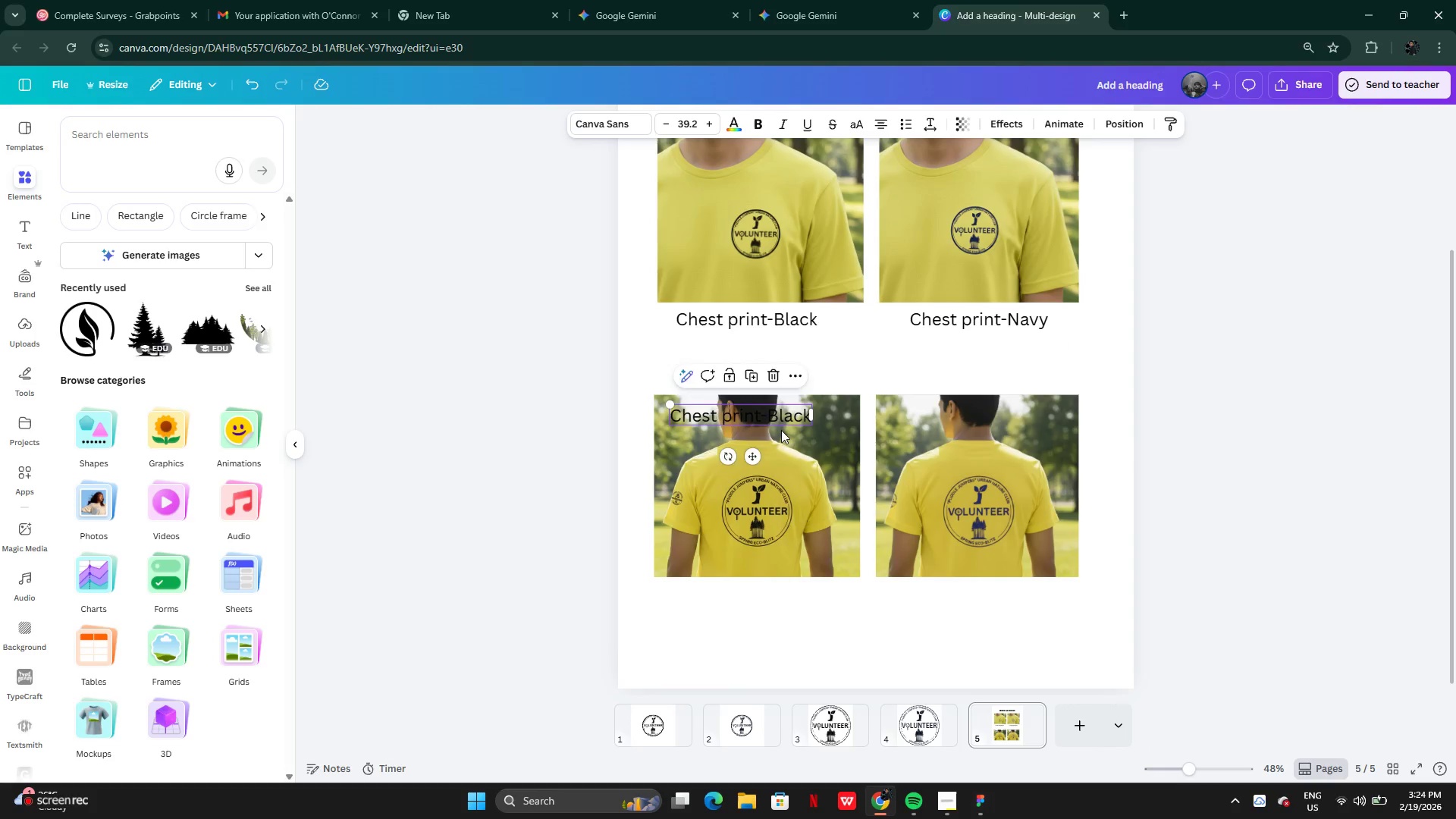 
left_click_drag(start_coordinate=[782, 422], to_coordinate=[794, 602])
 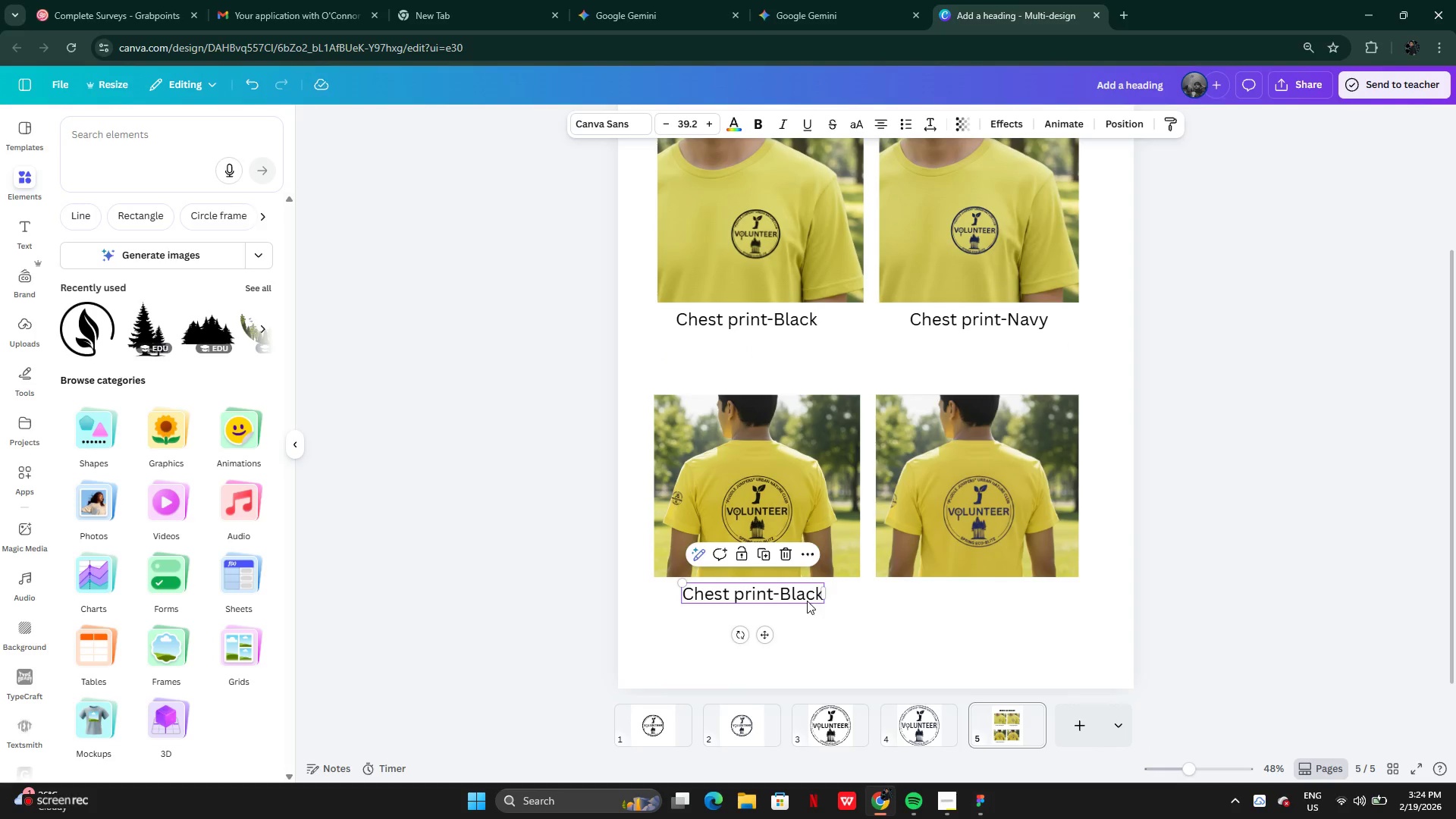 
left_click([807, 601])
 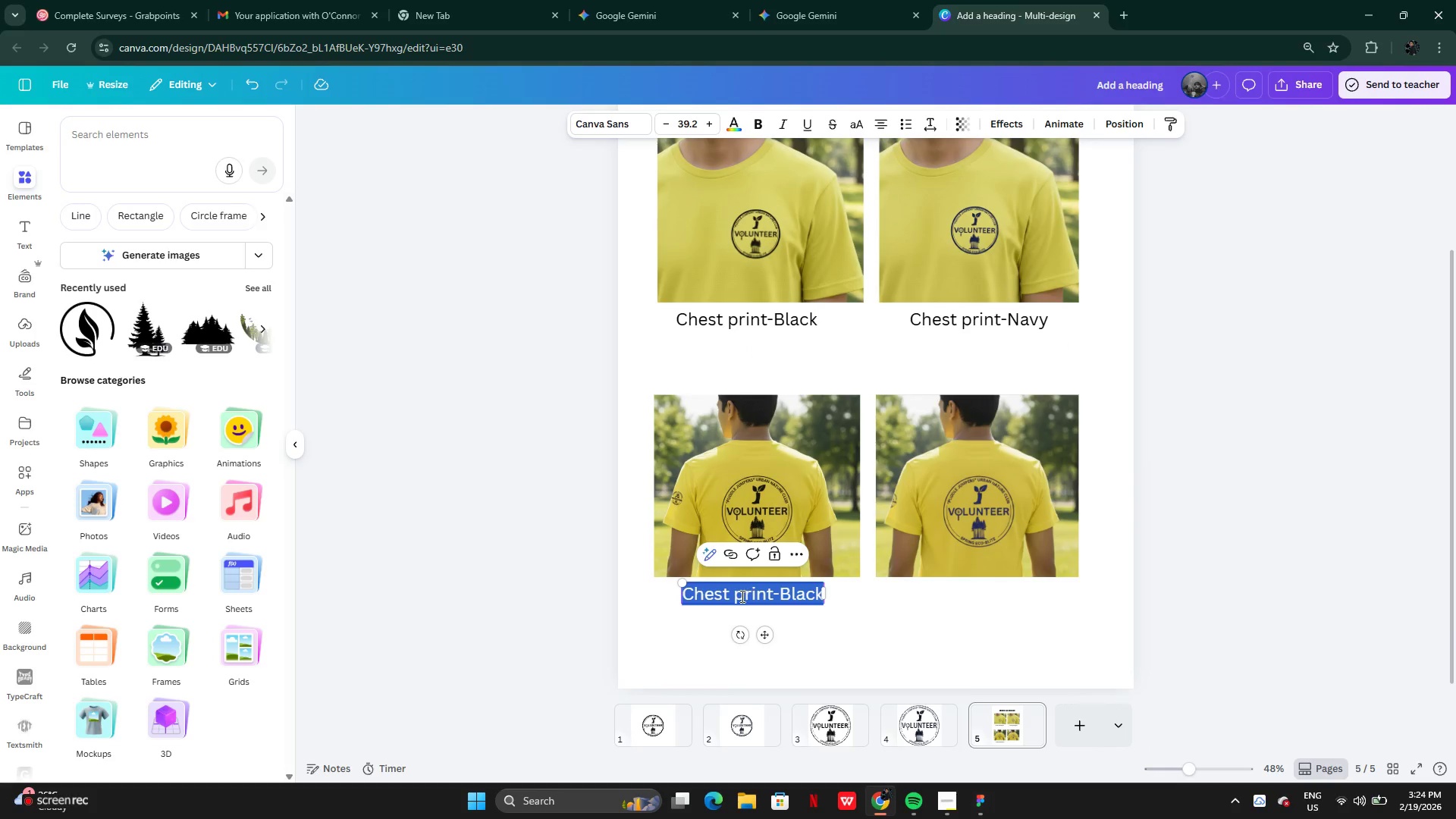 
left_click([739, 597])
 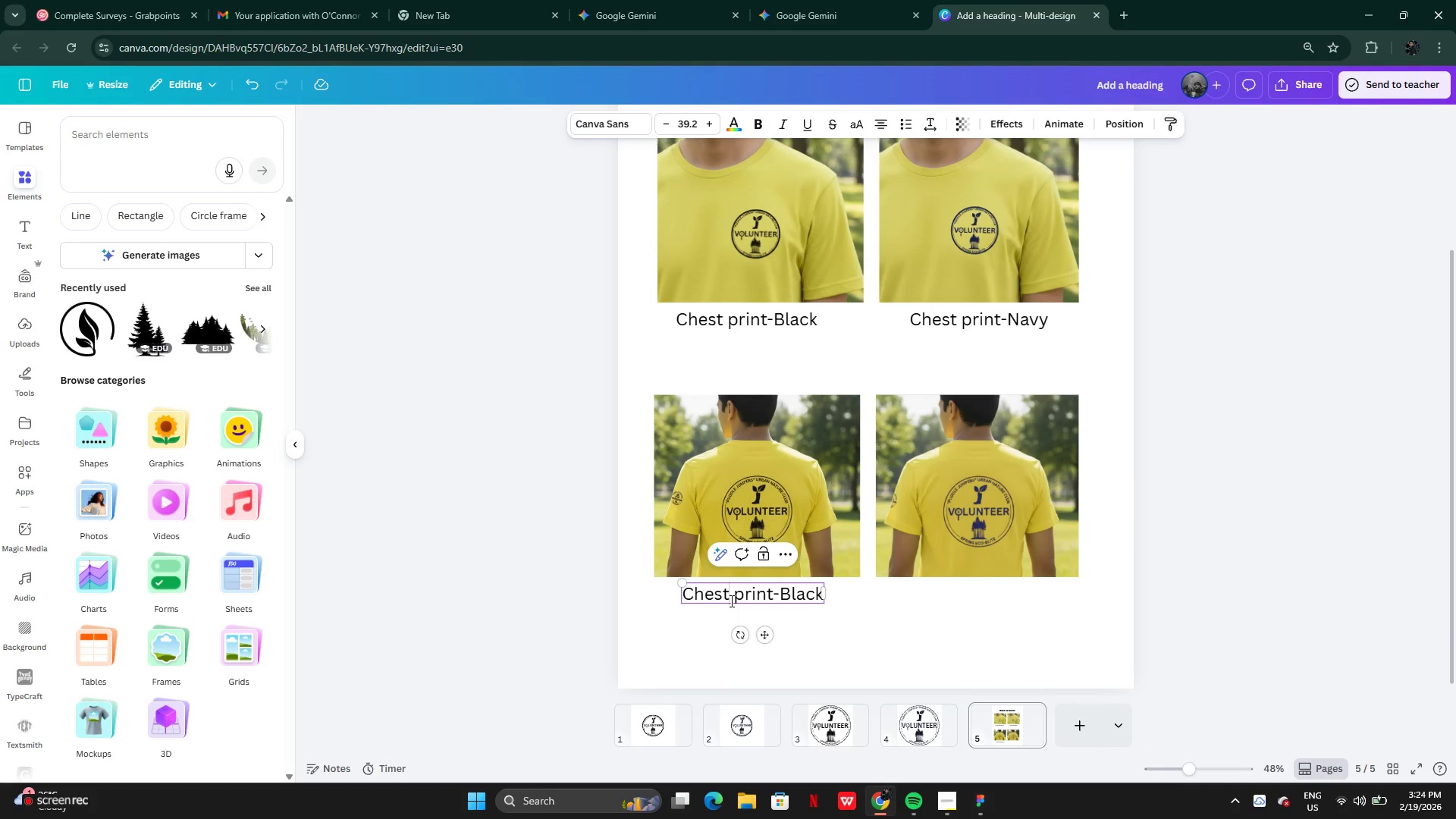 
key(Backspace)
key(Backspace)
key(Backspace)
key(Backspace)
key(Backspace)
type(Back)
 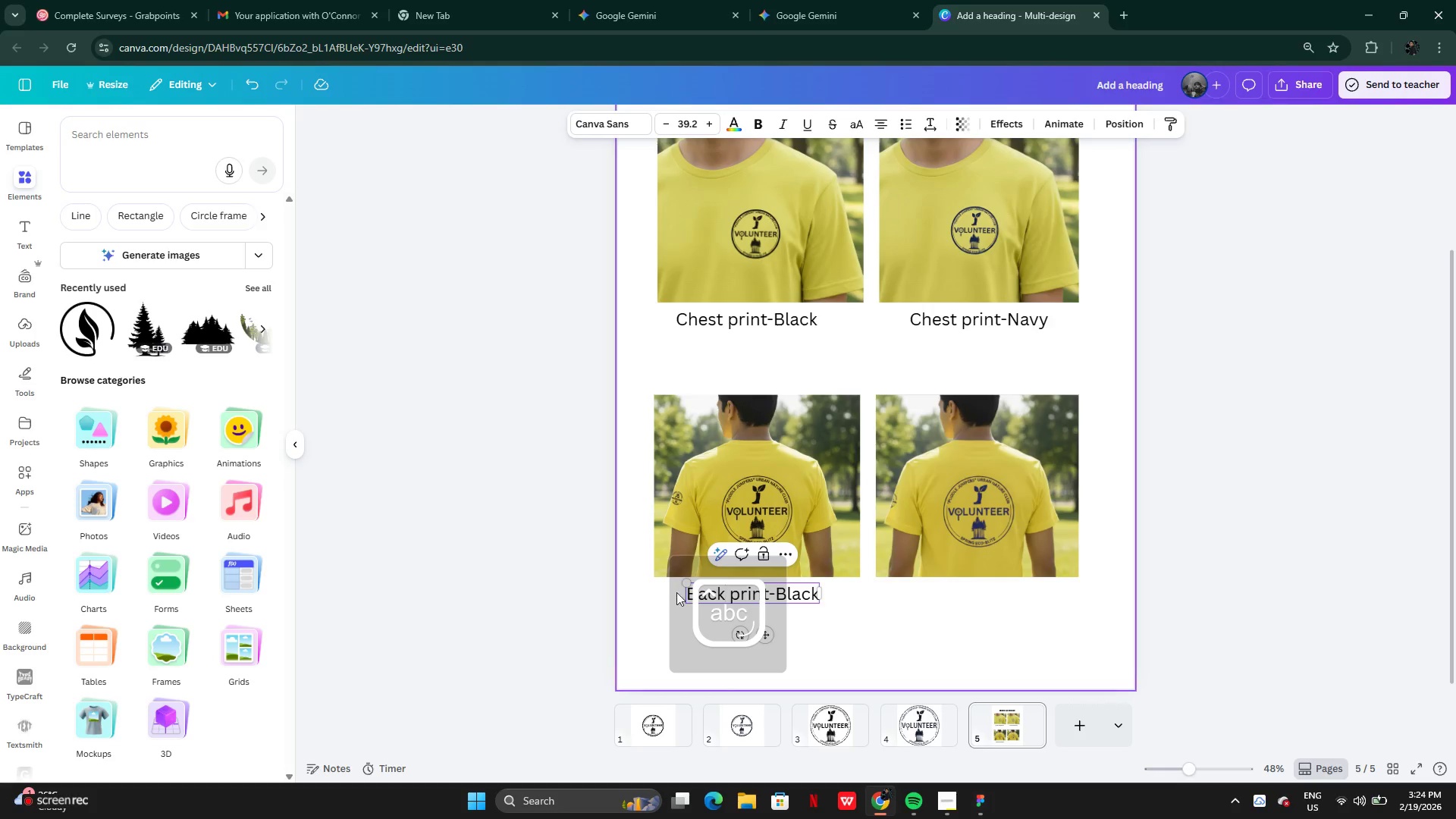 
left_click([656, 613])
 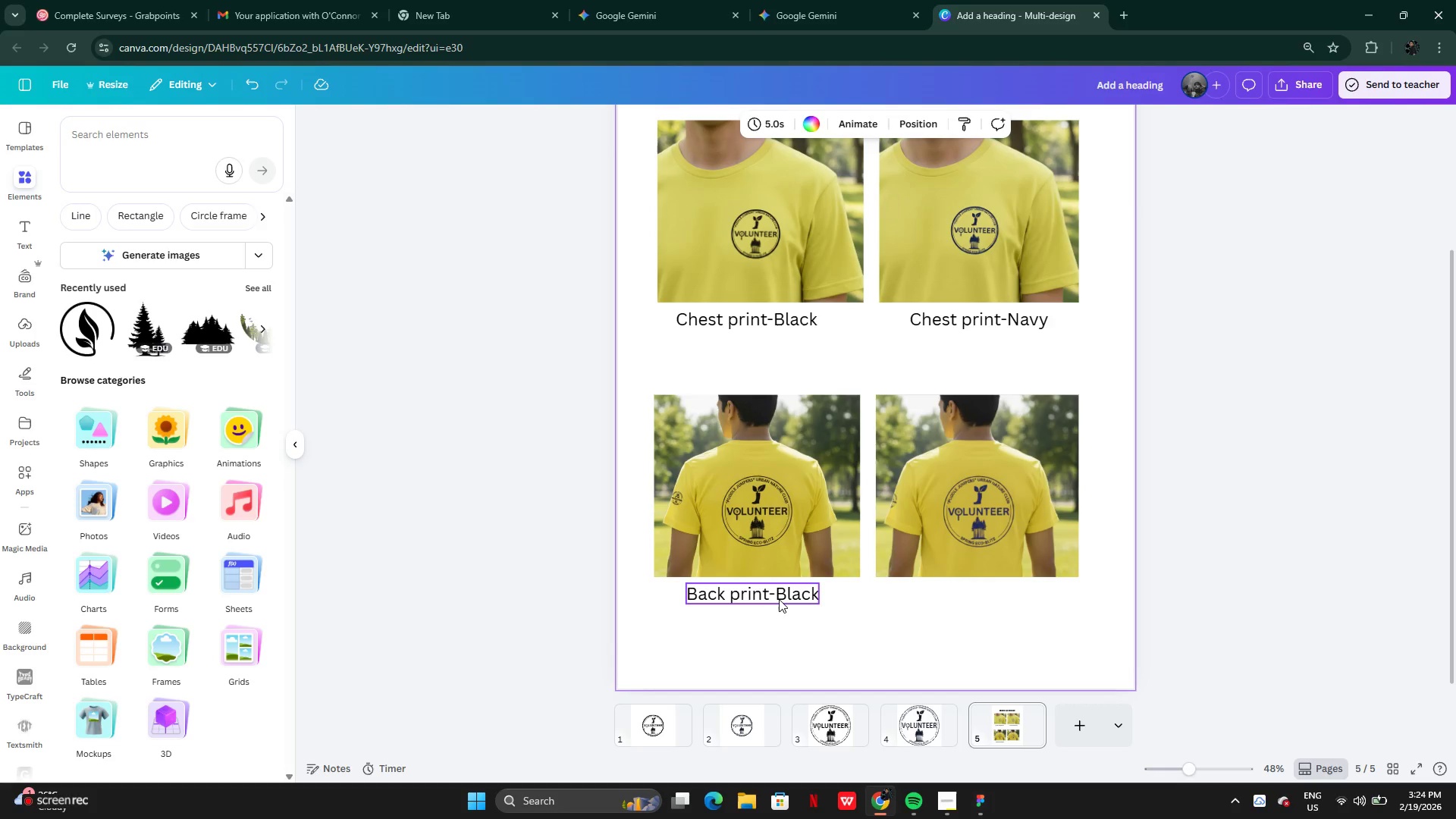 
hold_key(key=AltLeft, duration=0.53)
left_click_drag(start_coordinate=[774, 598], to_coordinate=[805, 602])
 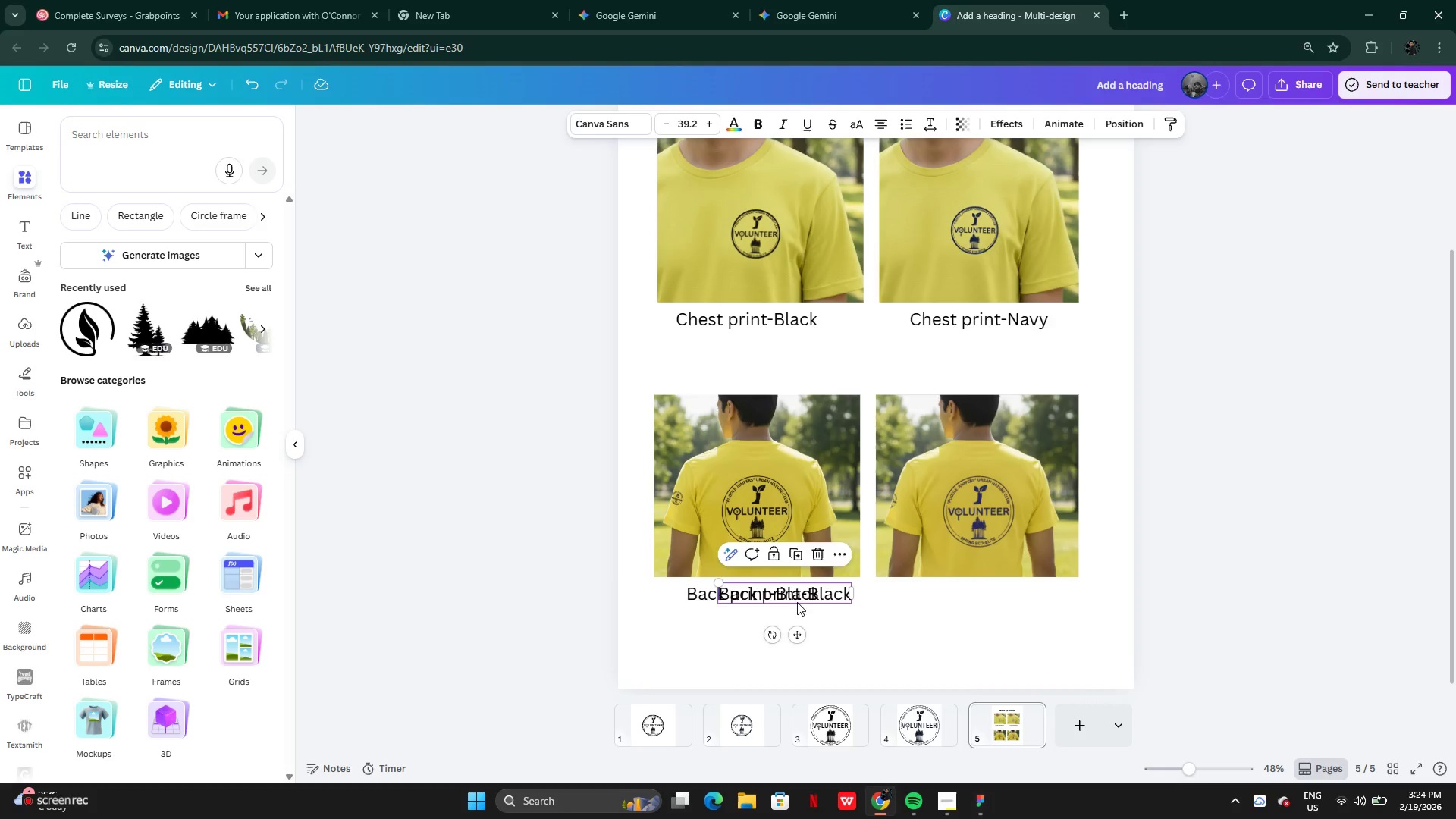 
left_click_drag(start_coordinate=[797, 602], to_coordinate=[984, 602])
 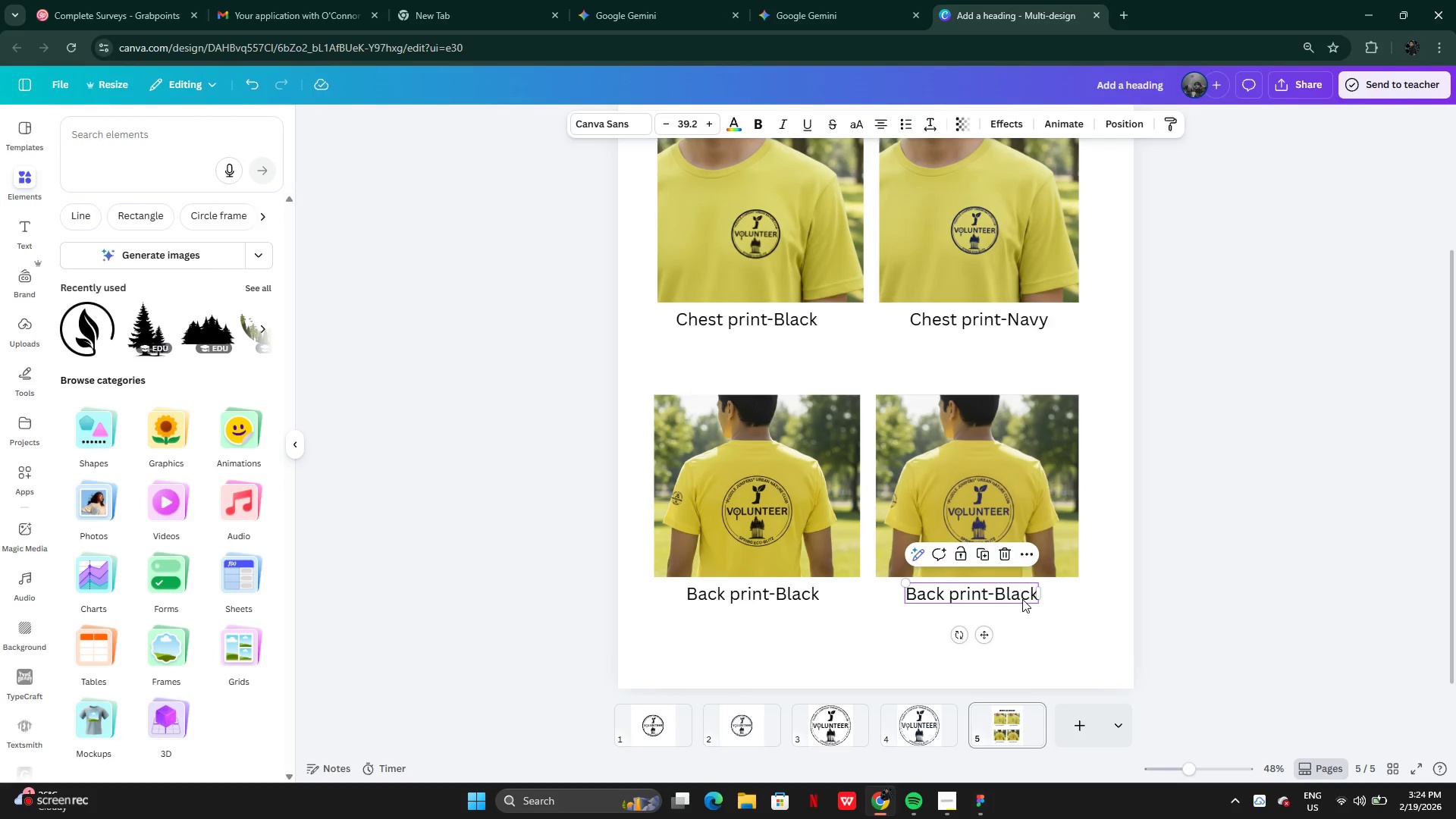 
left_click([1026, 599])
 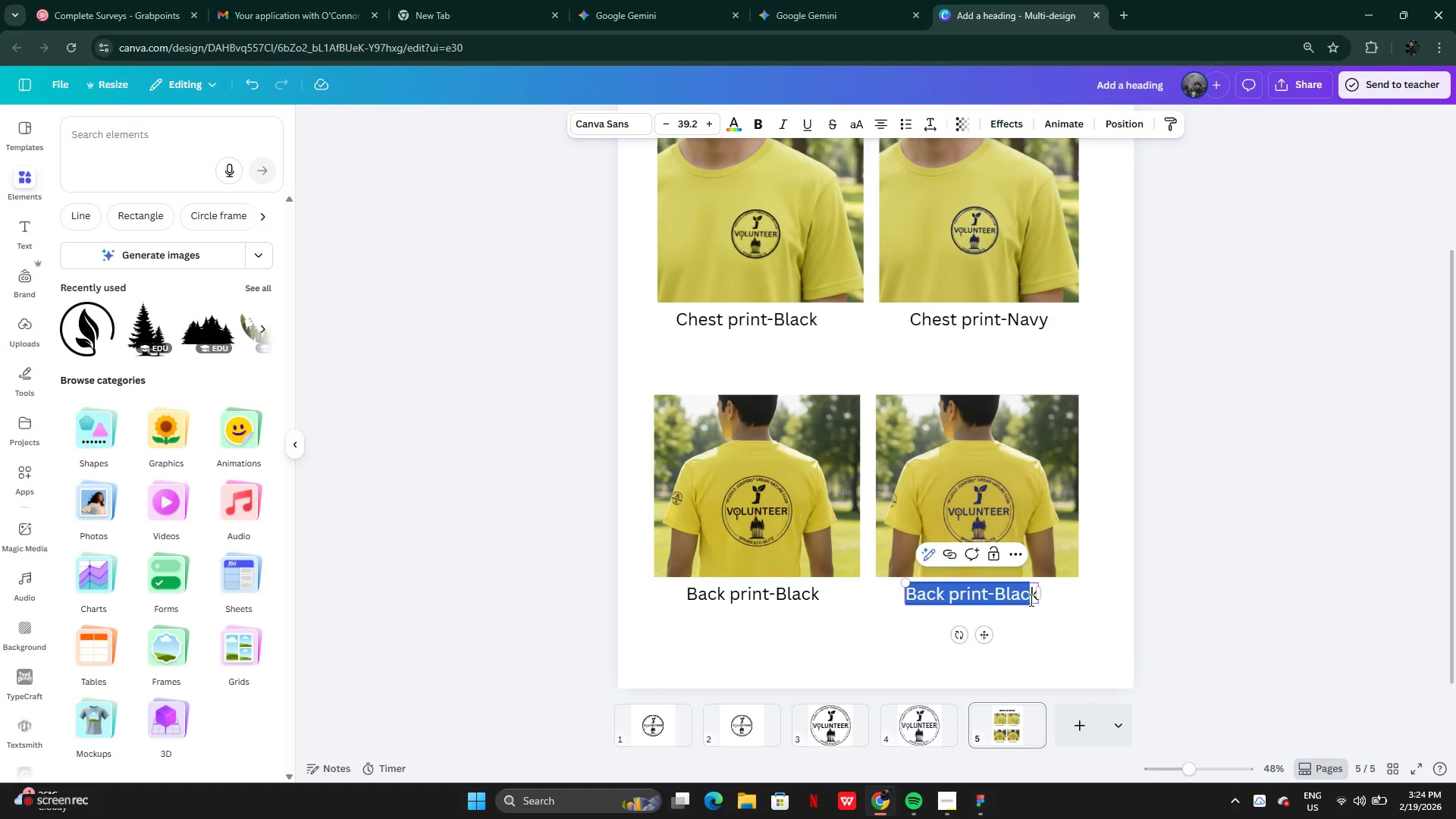 
triple_click([1031, 600])
 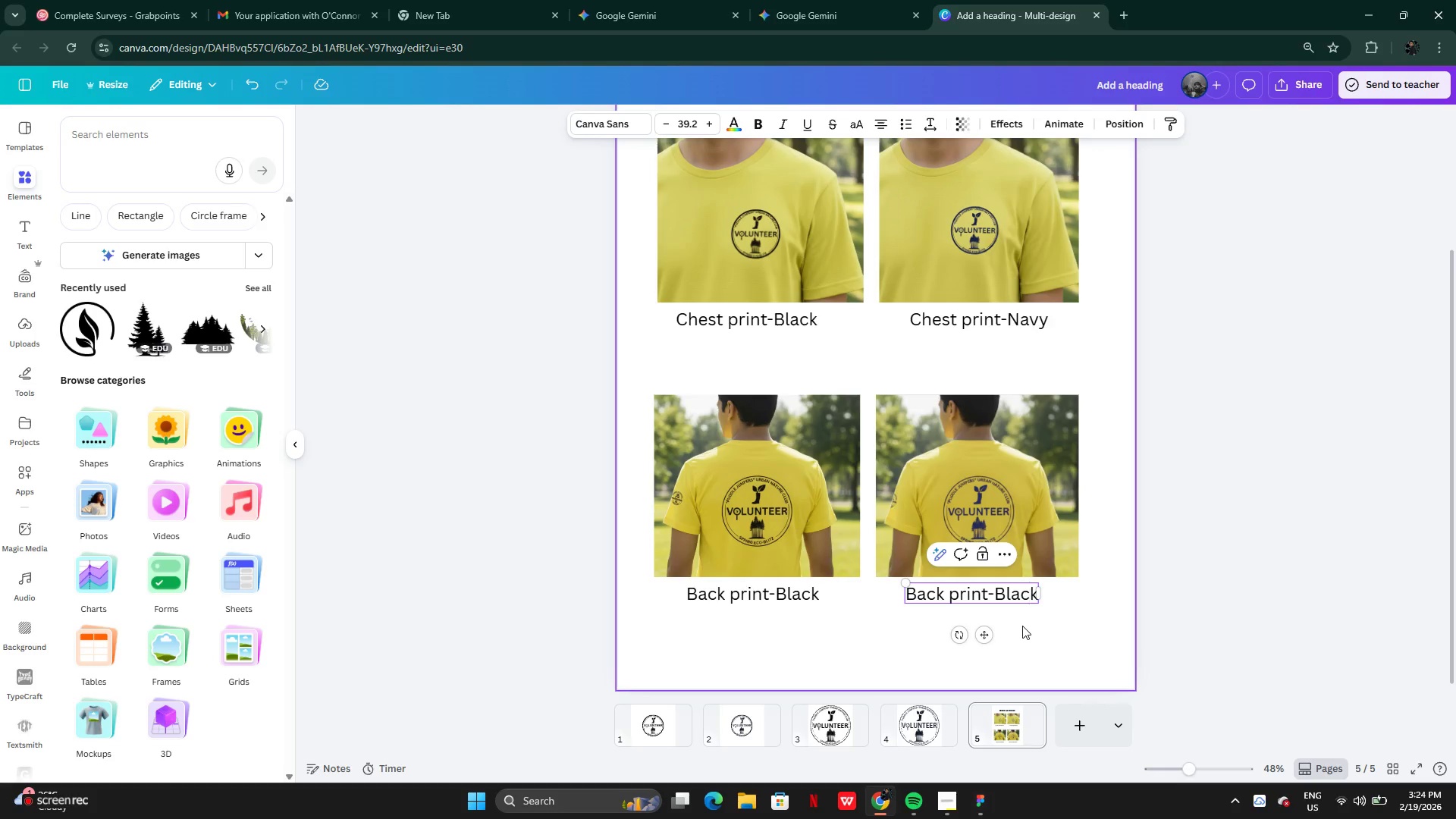 
key(ArrowRight)
 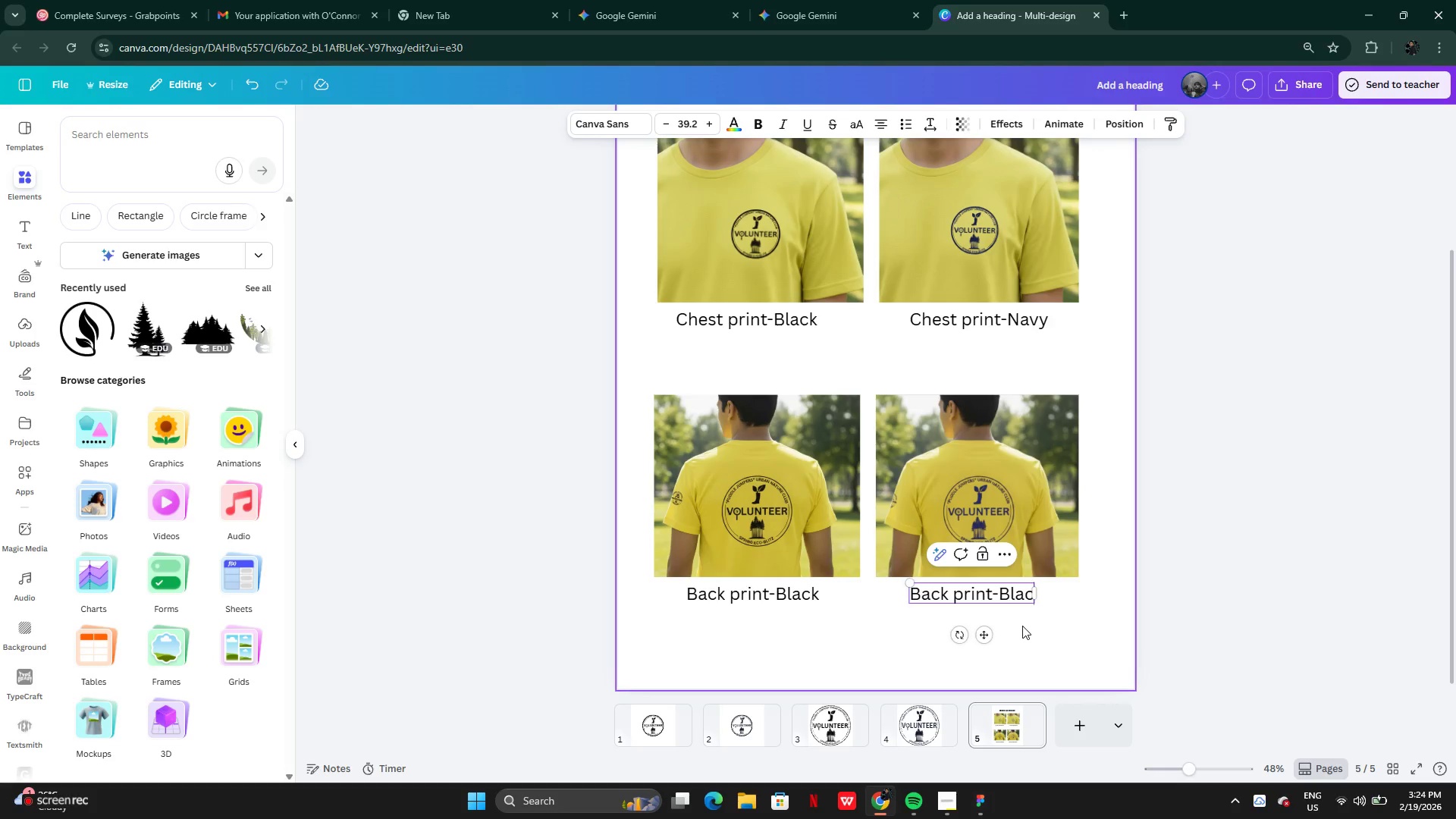 
key(Backspace)
key(Backspace)
key(Backspace)
key(Backspace)
key(Backspace)
type(Navy)
 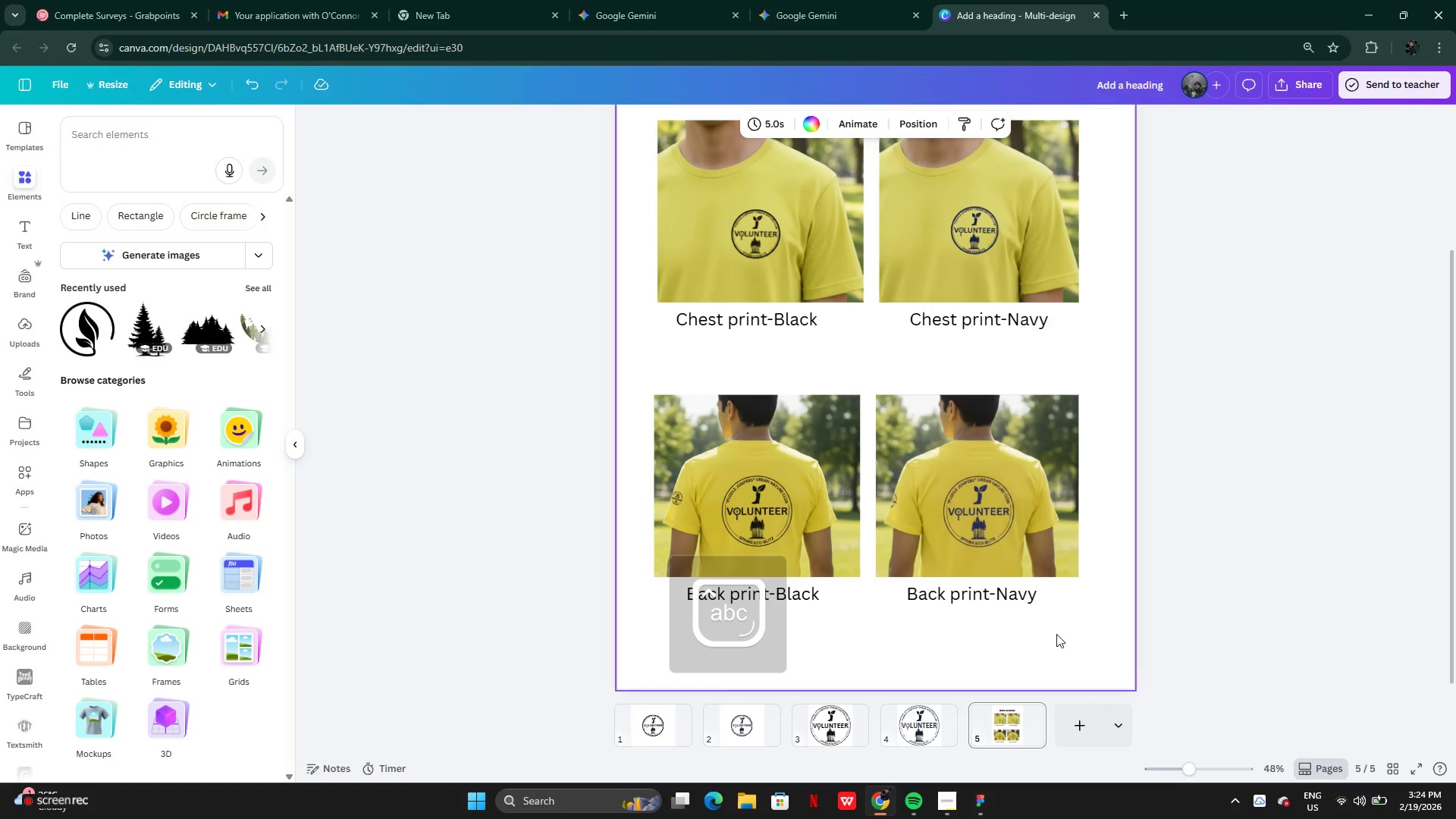 
left_click_drag(start_coordinate=[971, 598], to_coordinate=[978, 598])
 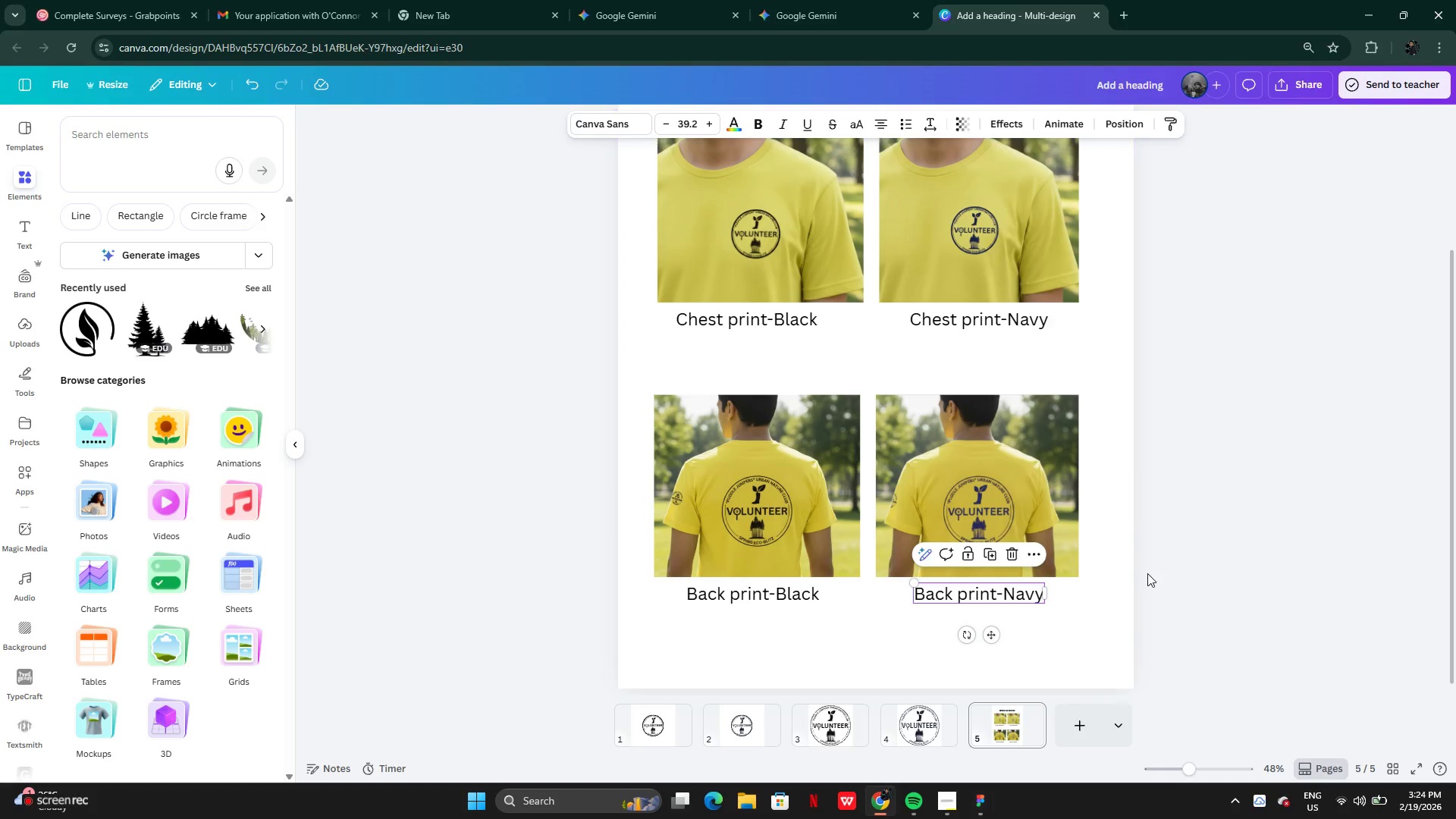 
left_click([1147, 573])
 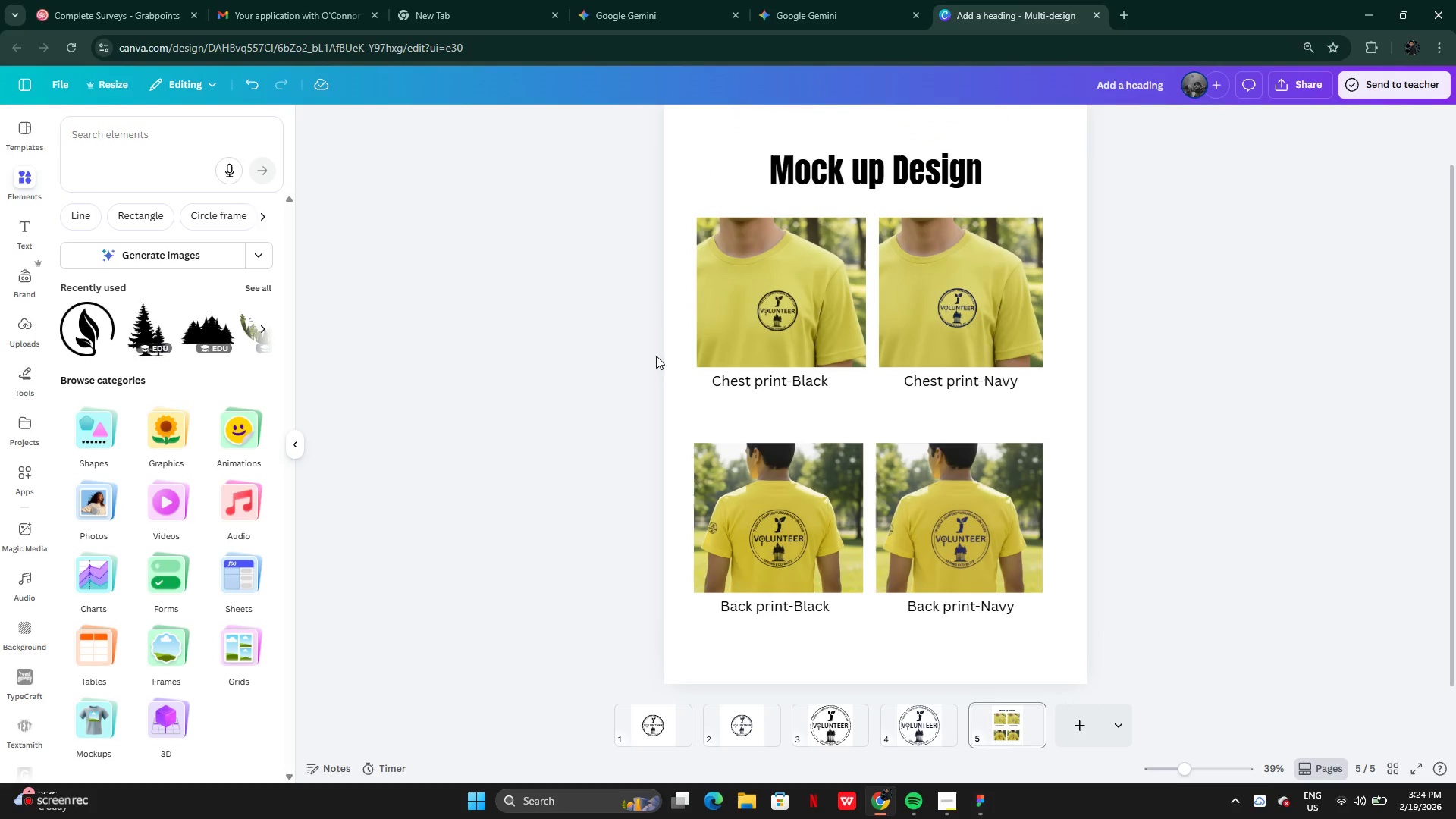 
left_click_drag(start_coordinate=[636, 416], to_coordinate=[1051, 639])
 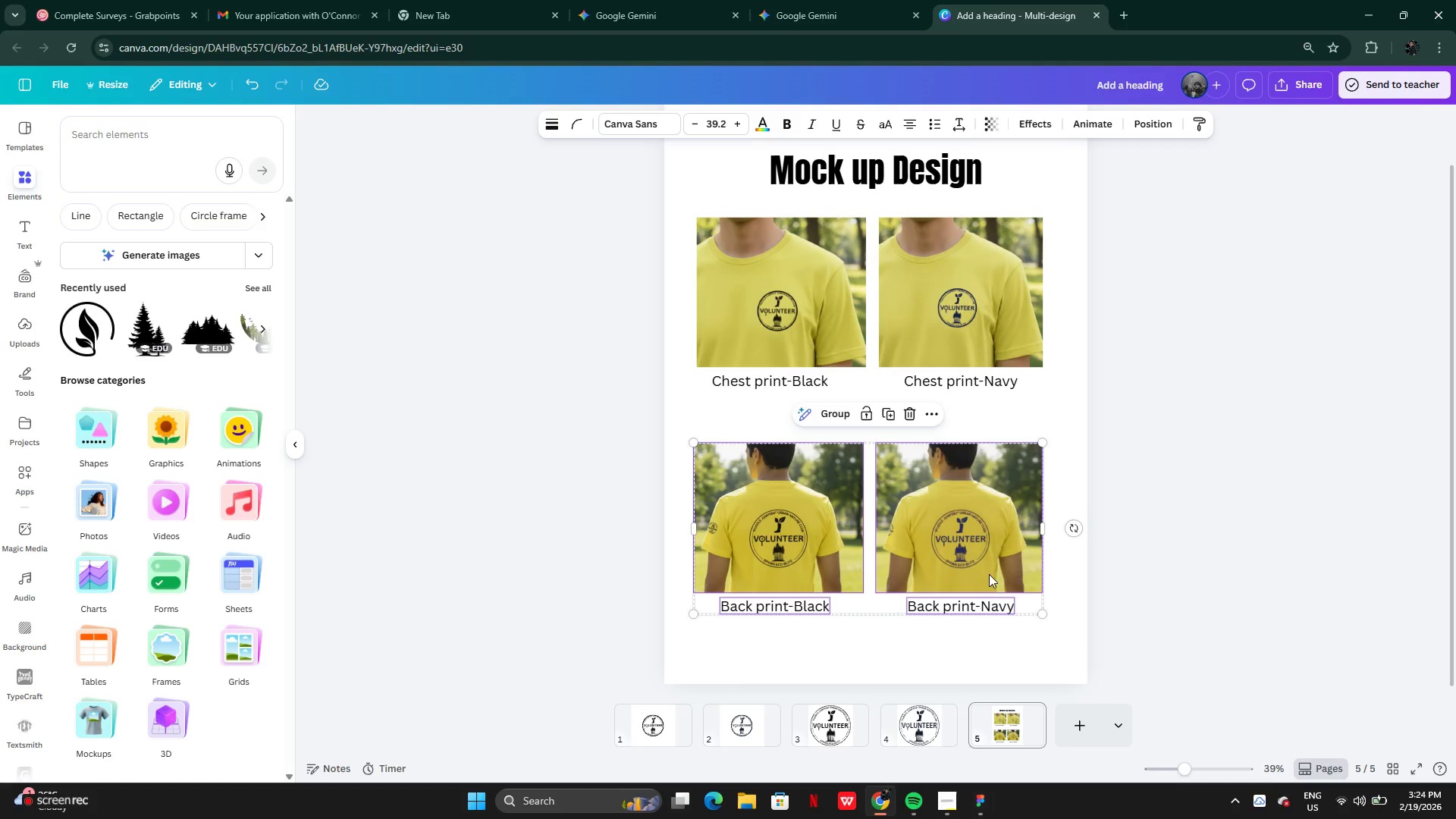 
left_click_drag(start_coordinate=[989, 574], to_coordinate=[990, 540])
 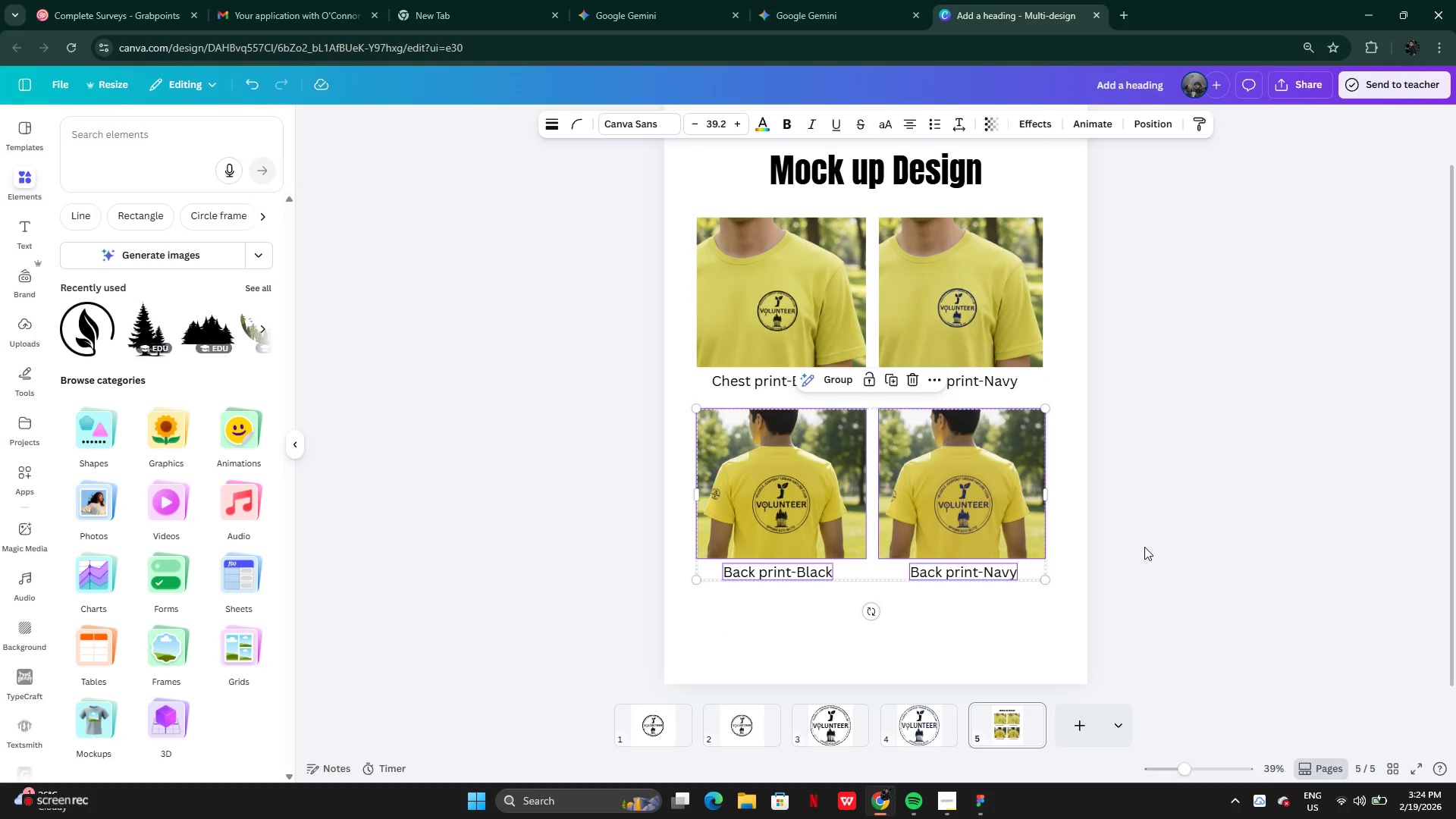 
left_click([1144, 547])
 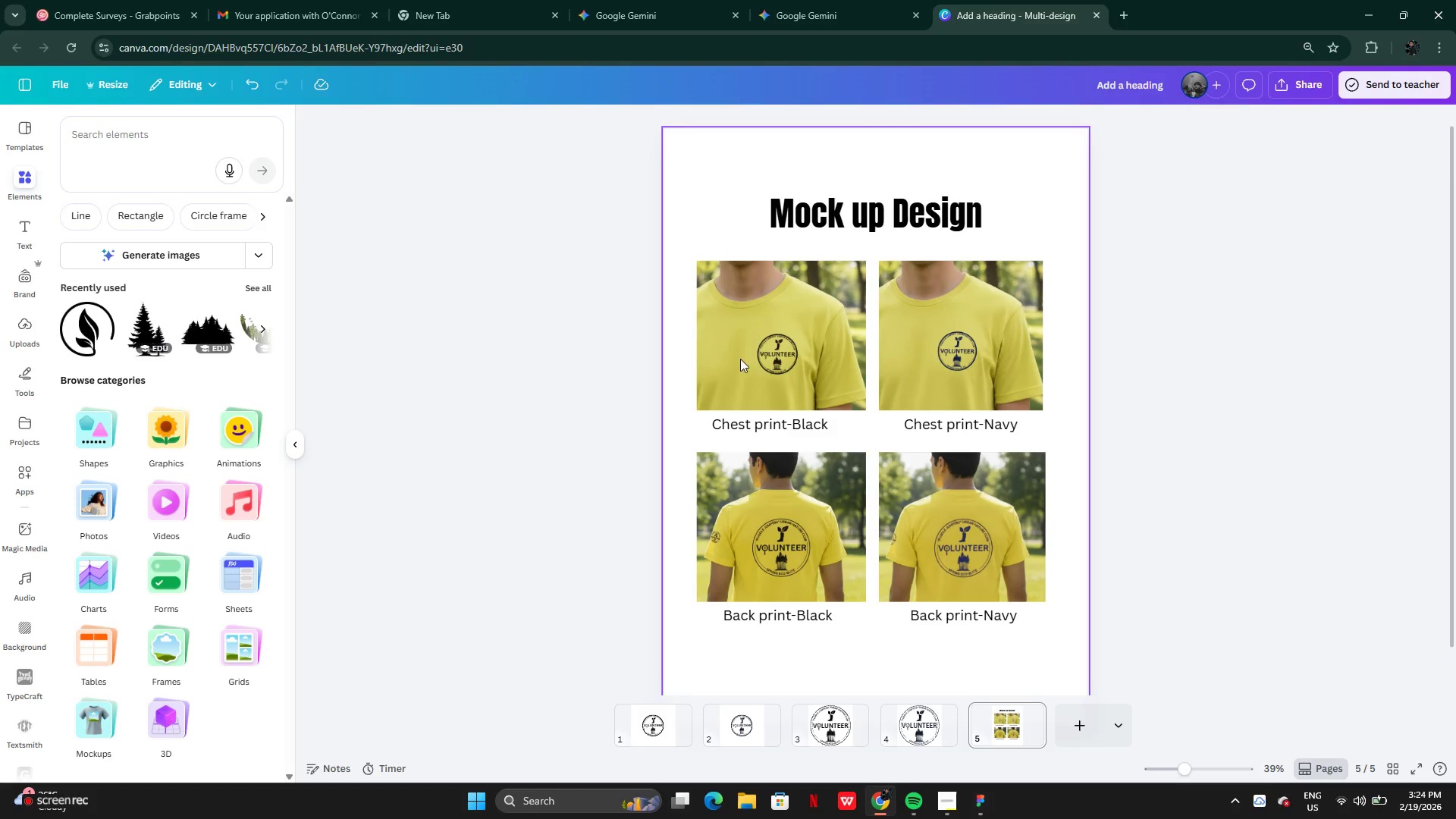 
left_click_drag(start_coordinate=[623, 248], to_coordinate=[1040, 647])
 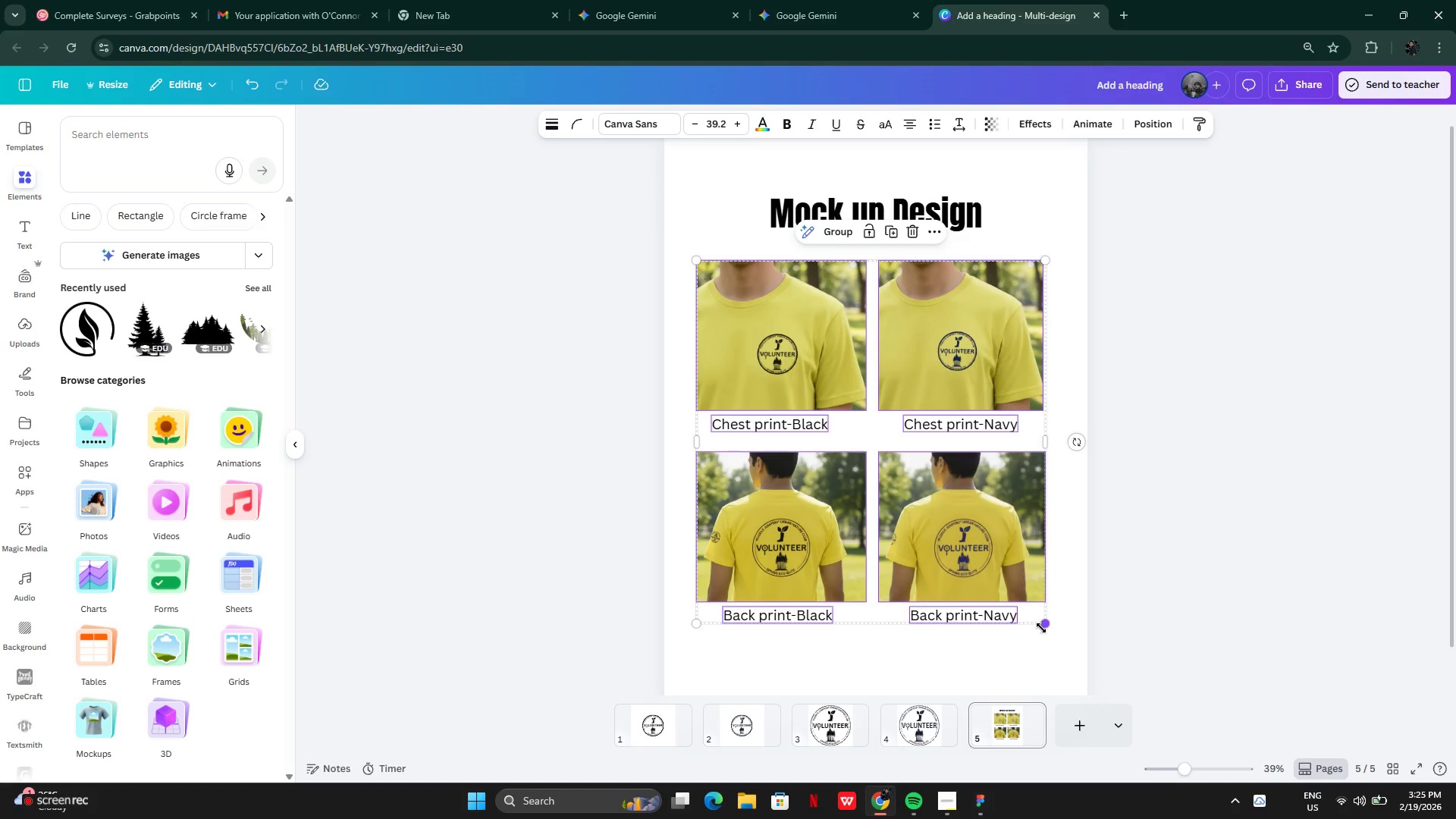 
left_click_drag(start_coordinate=[1041, 628], to_coordinate=[1023, 570])
 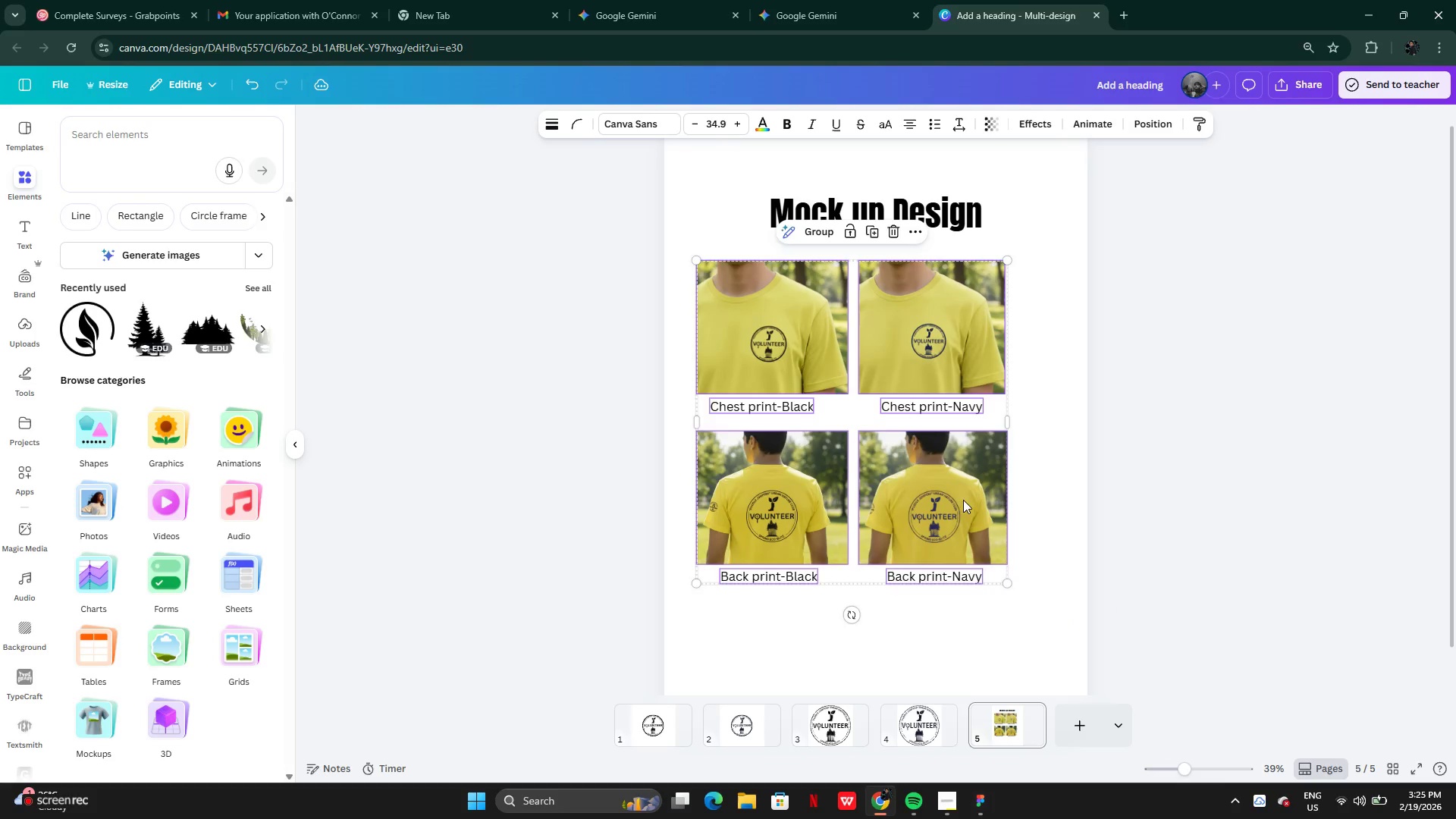 
left_click_drag(start_coordinate=[963, 500], to_coordinate=[983, 499])
 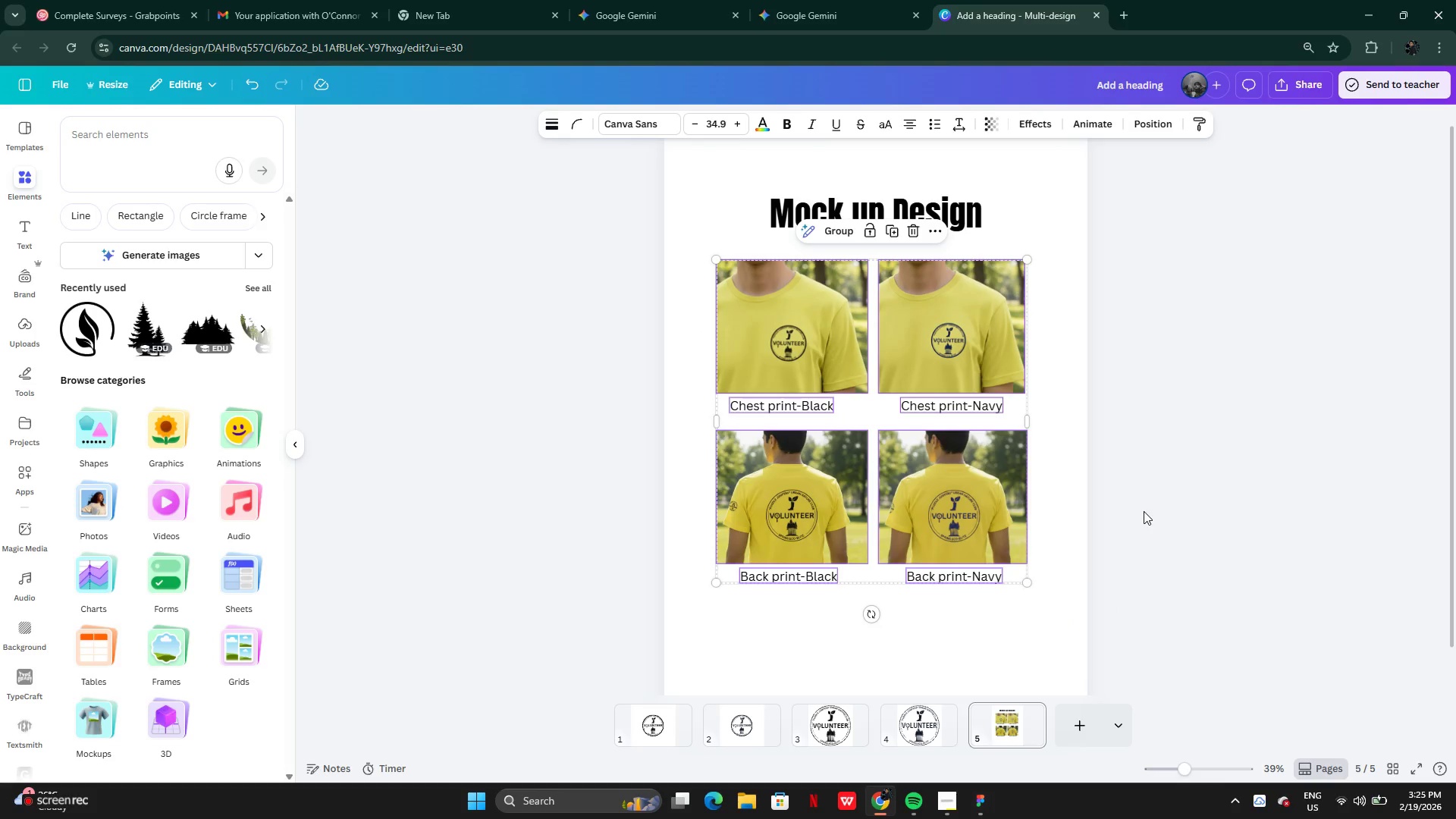 
left_click([1144, 511])
 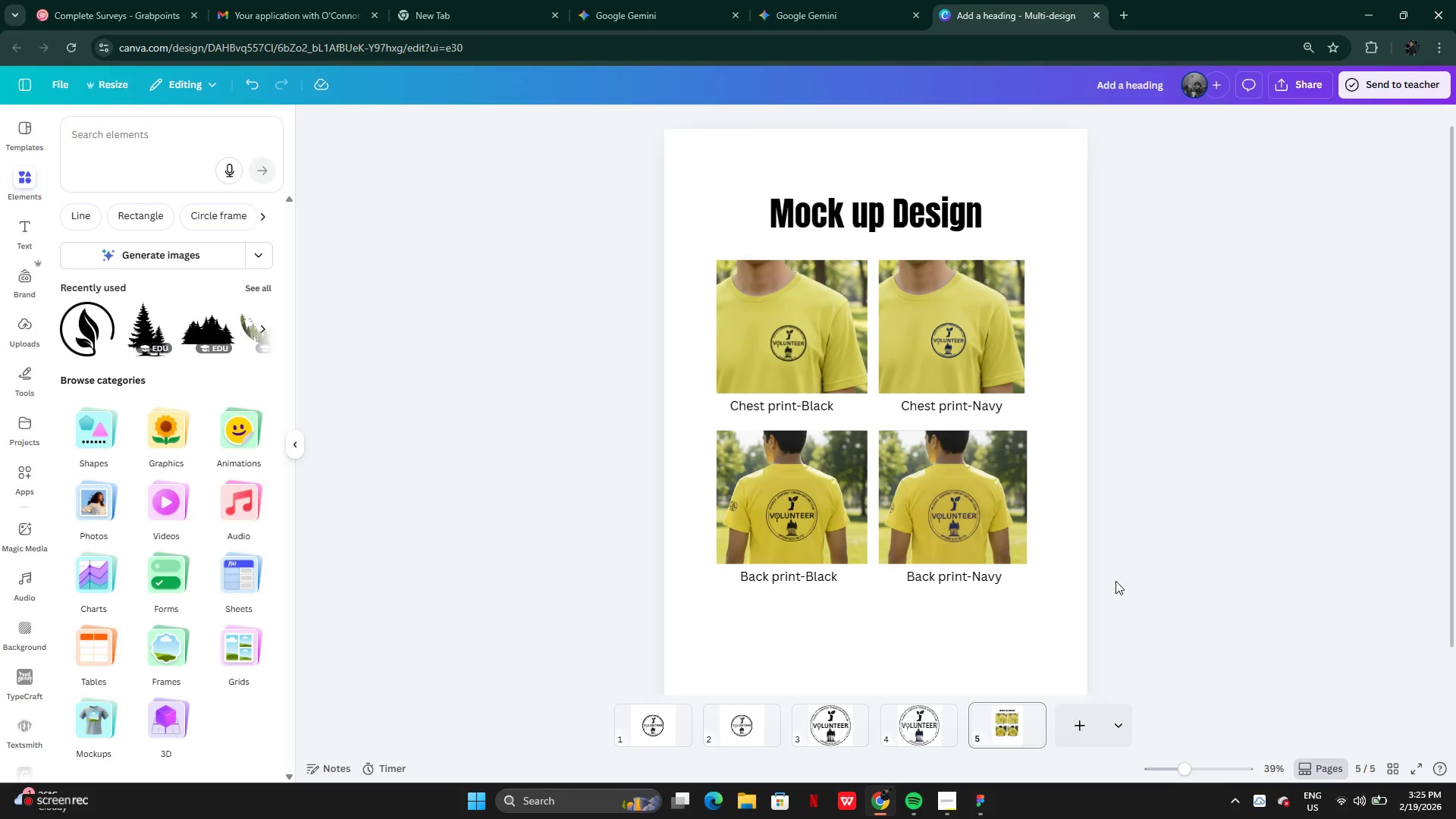 
scroll: coordinate [1116, 564], scroll_direction: down, amount: 3.0
 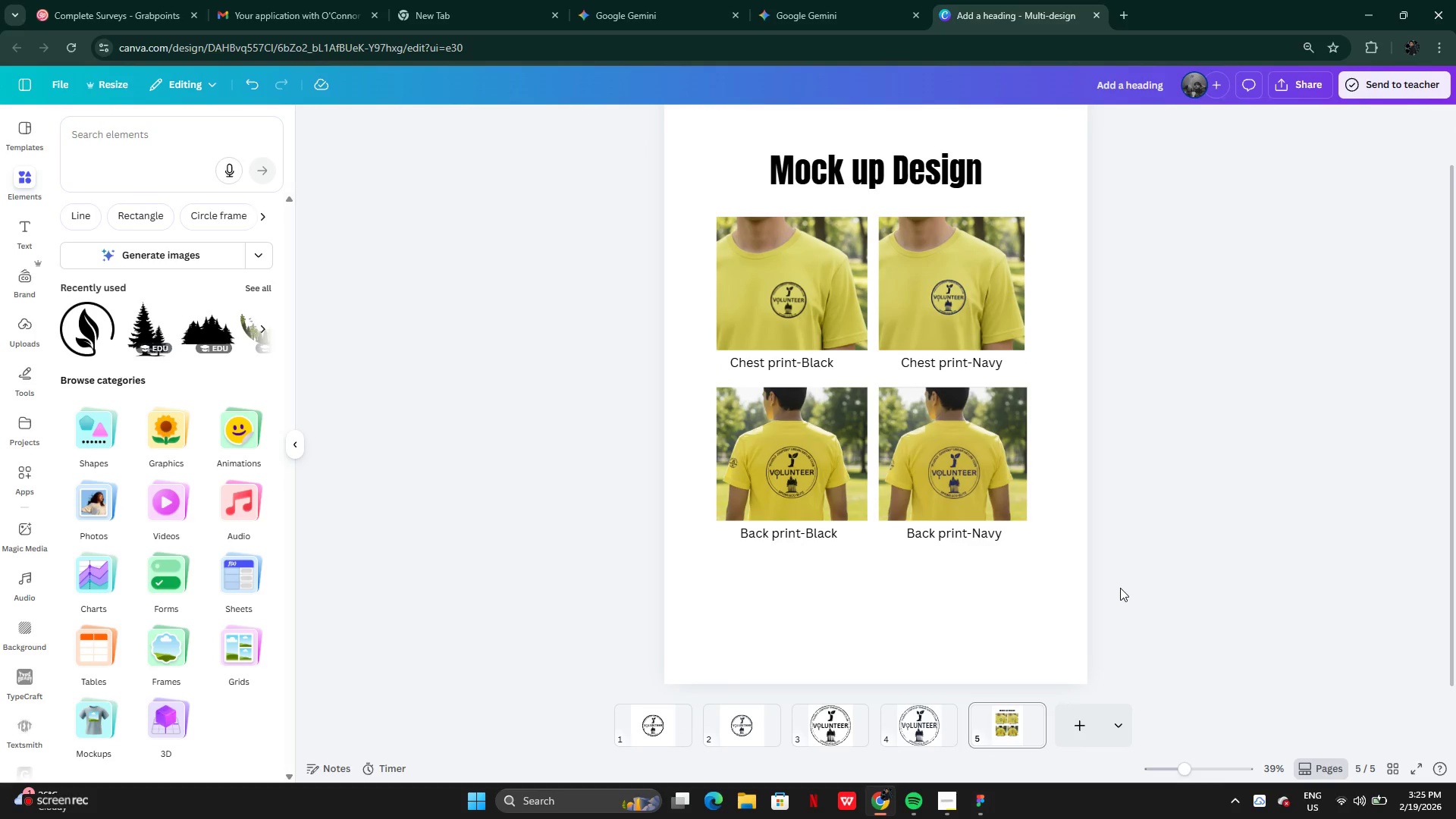 
scroll: coordinate [1120, 587], scroll_direction: up, amount: 2.0
 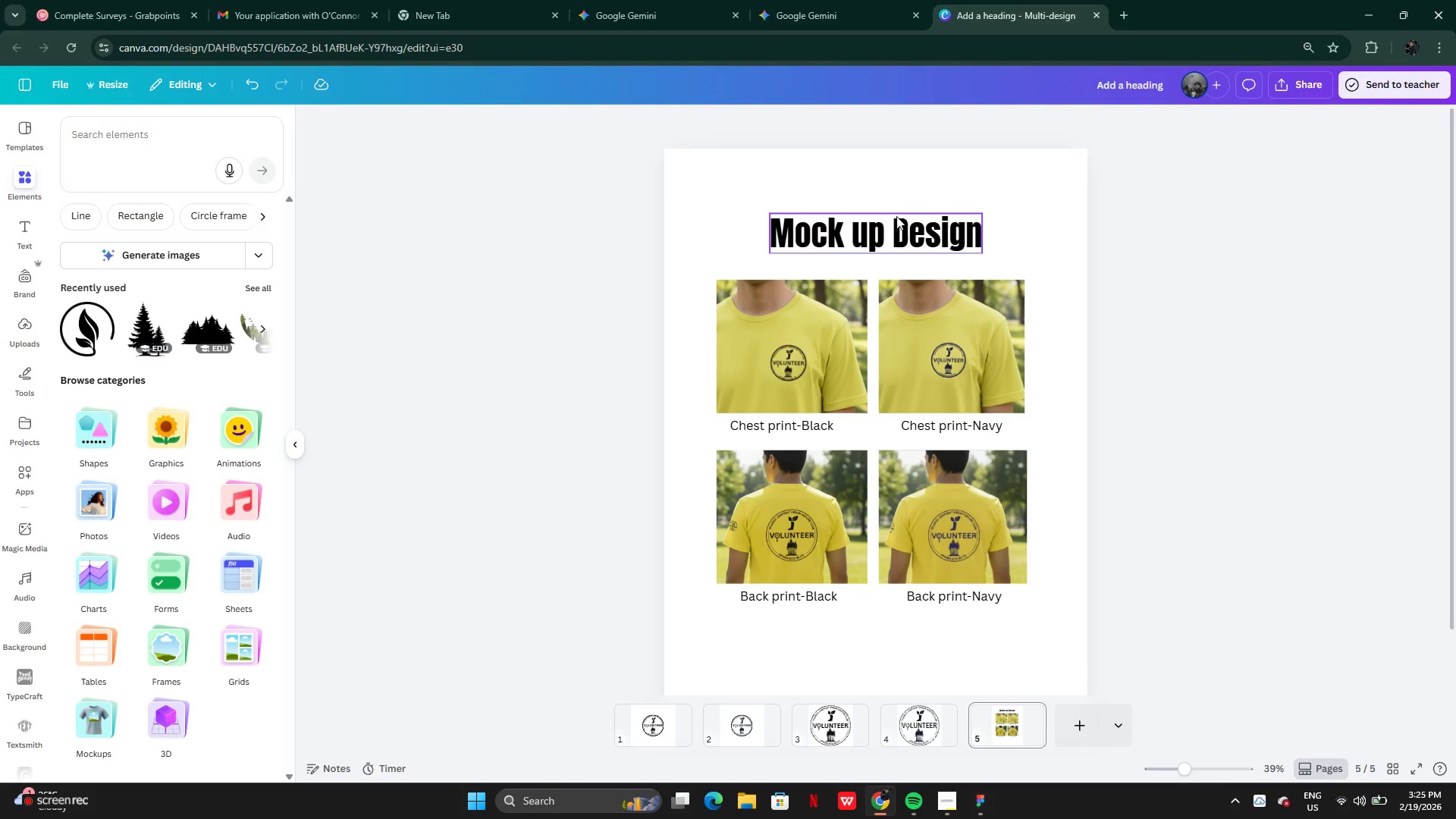 
left_click_drag(start_coordinate=[892, 227], to_coordinate=[887, 237])
 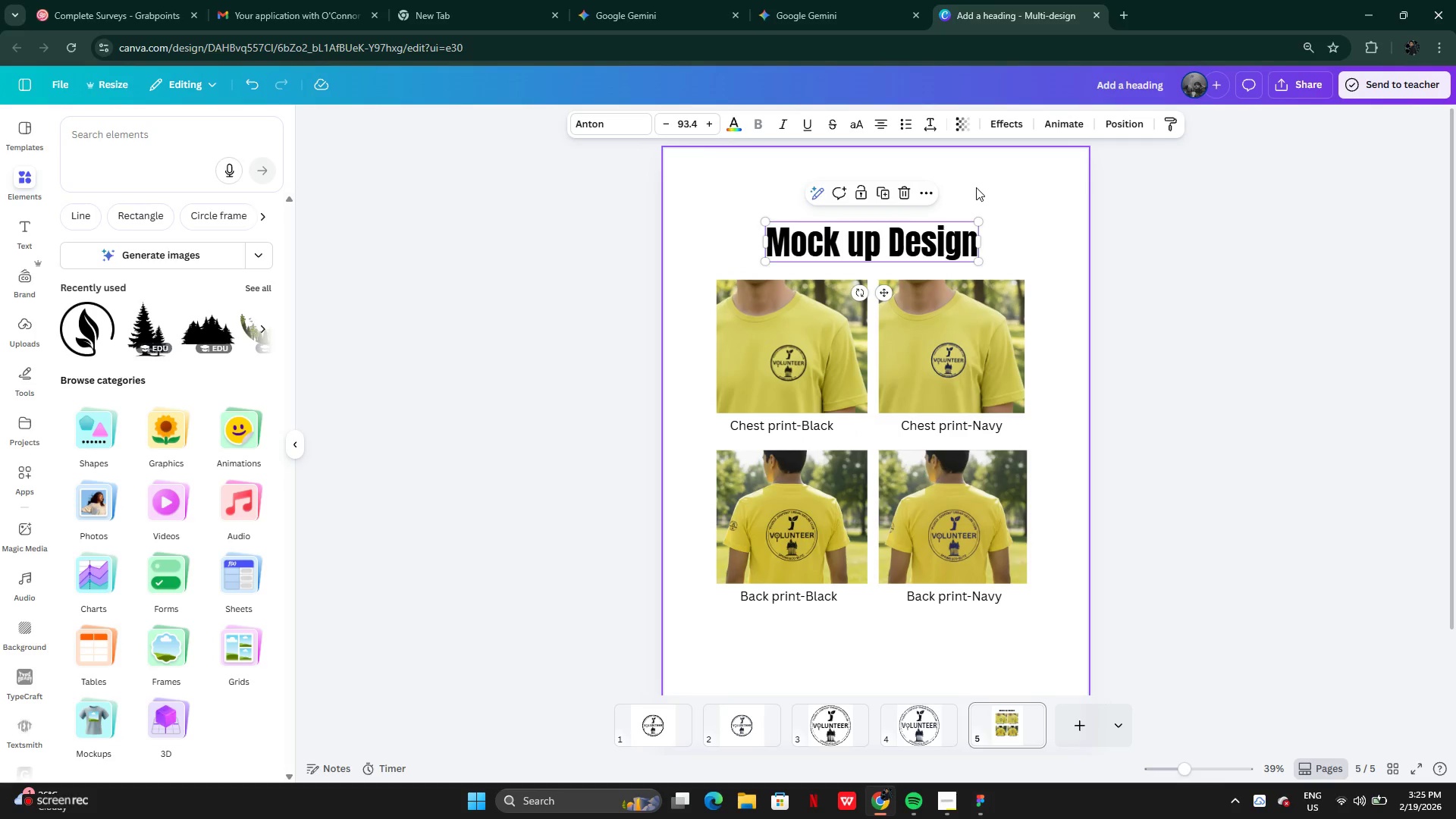 
left_click([976, 187])
 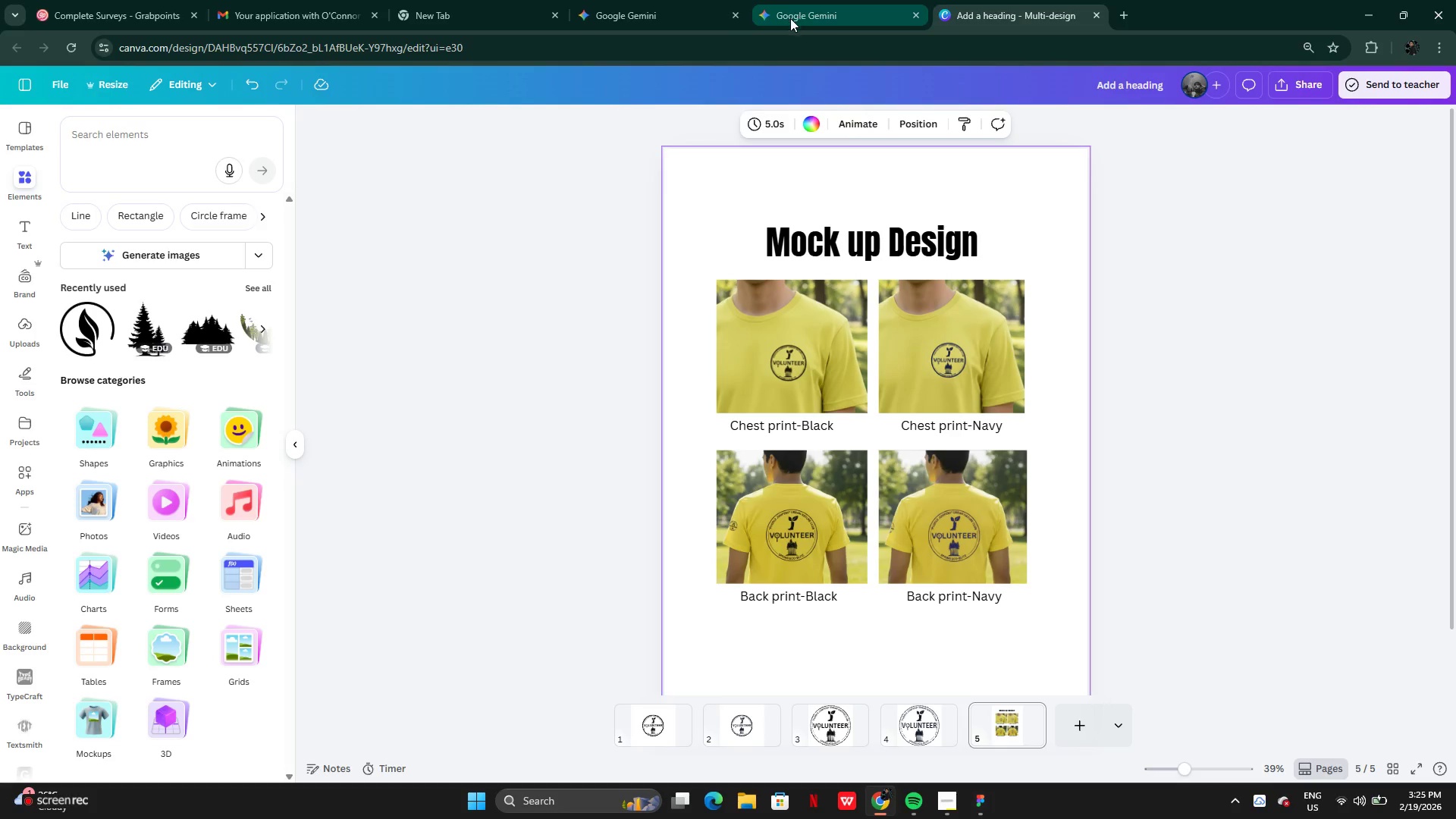 
left_click([944, 789])